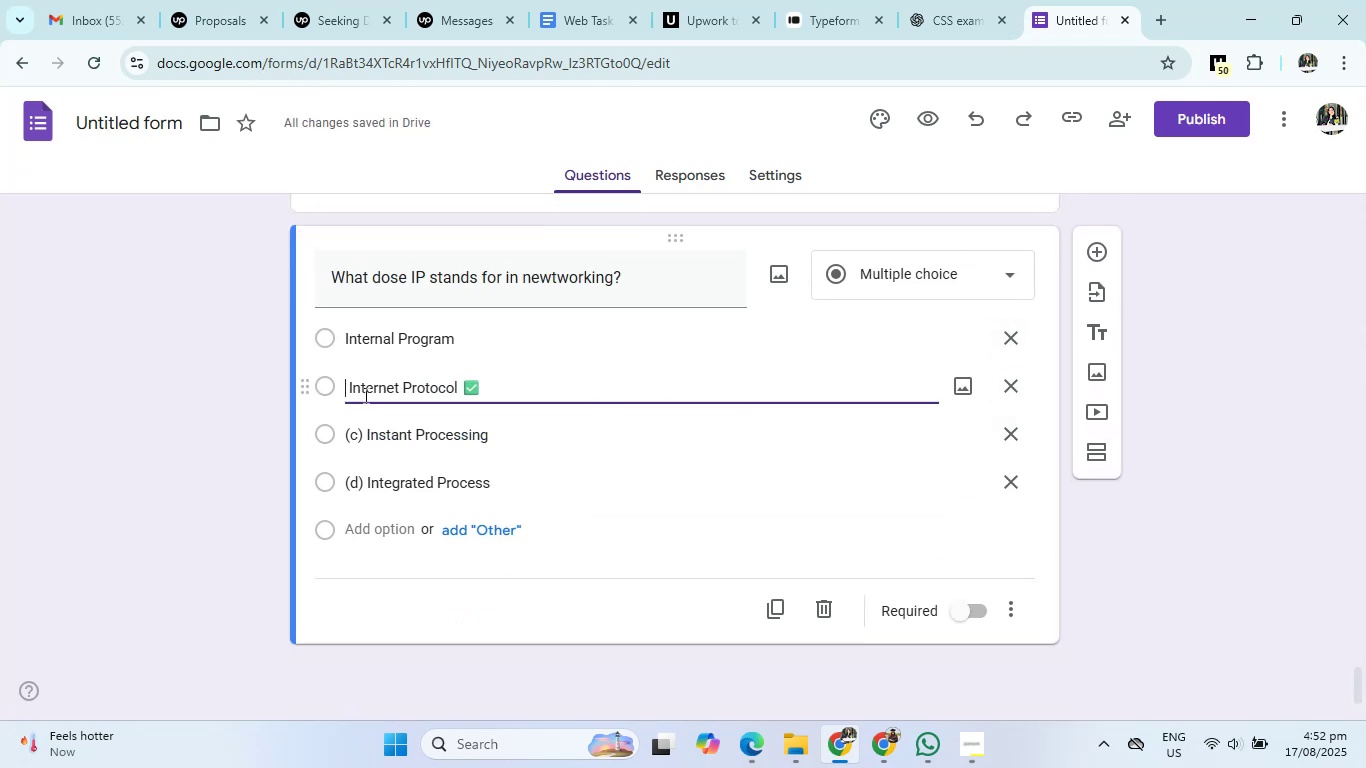 
key(Backspace)
 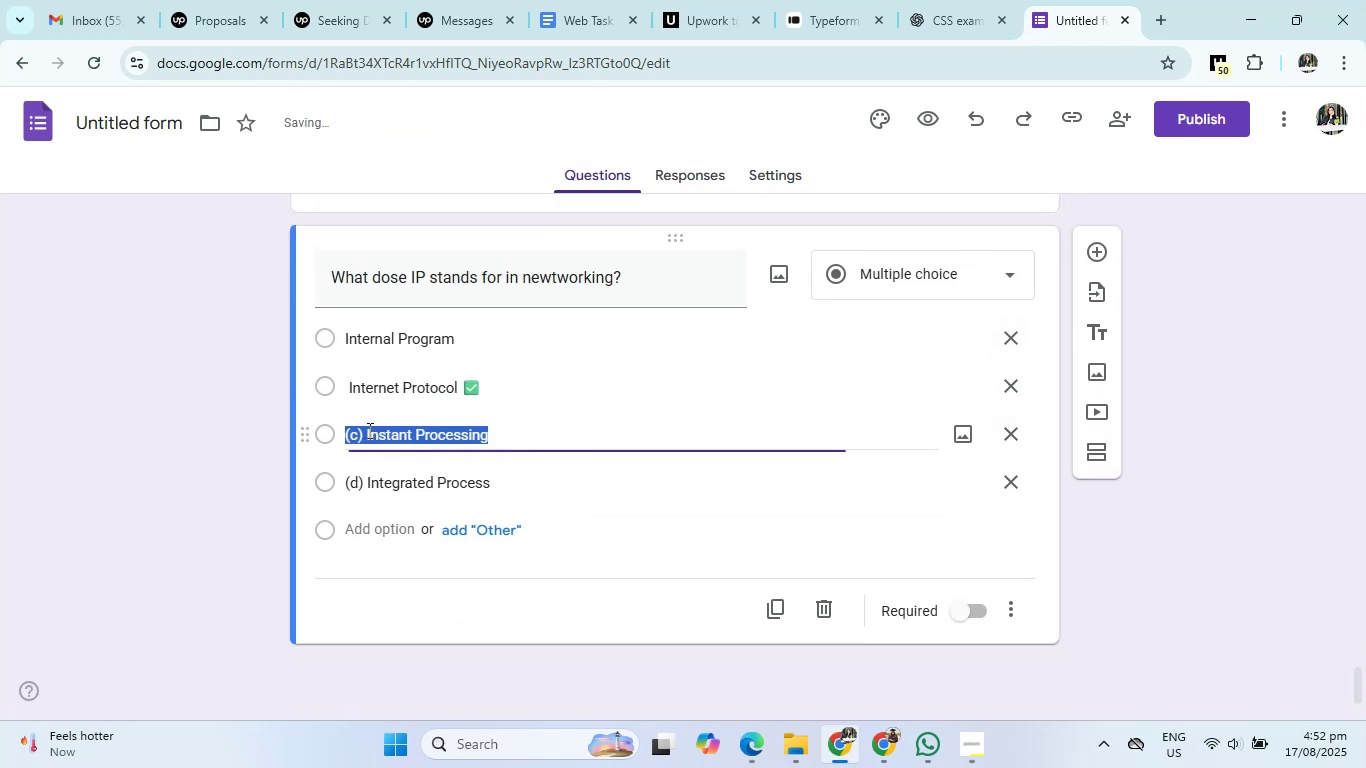 
double_click([365, 433])
 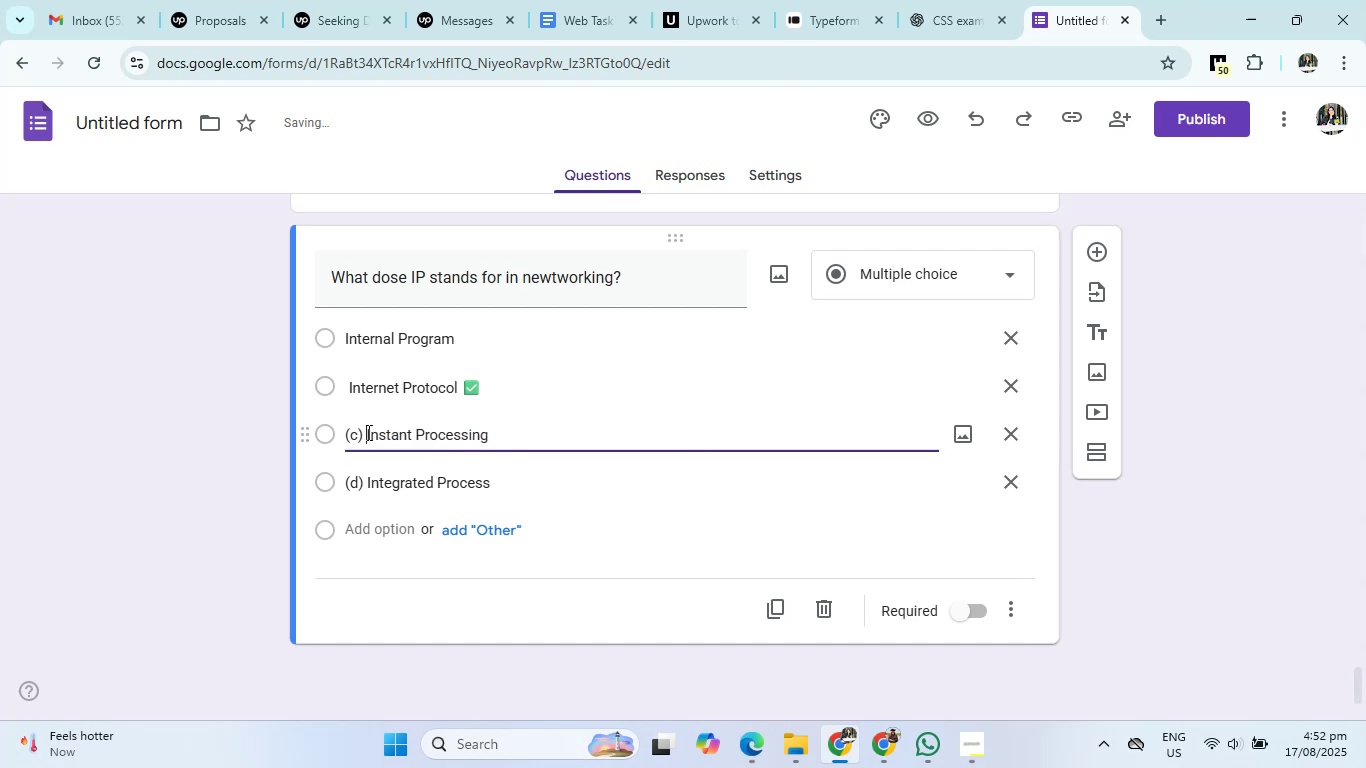 
key(Backspace)
 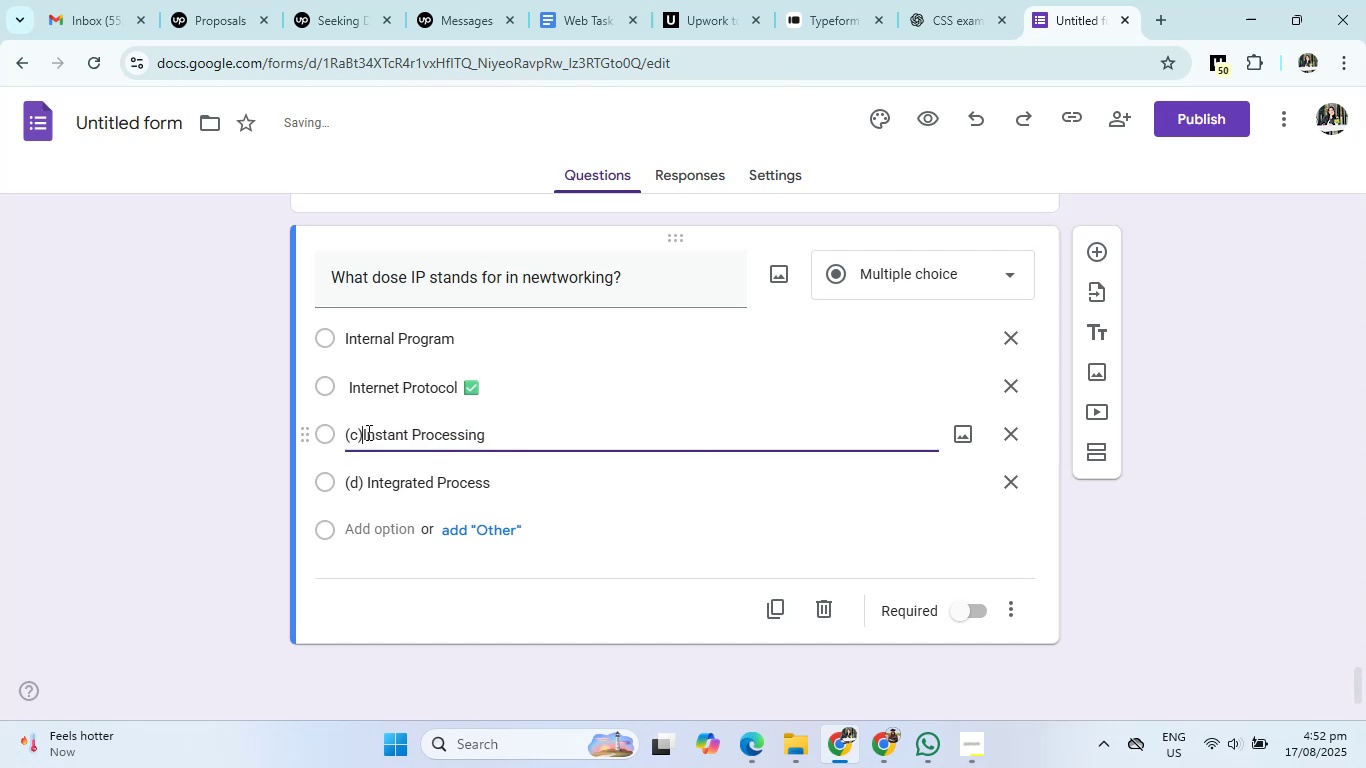 
key(Backspace)
 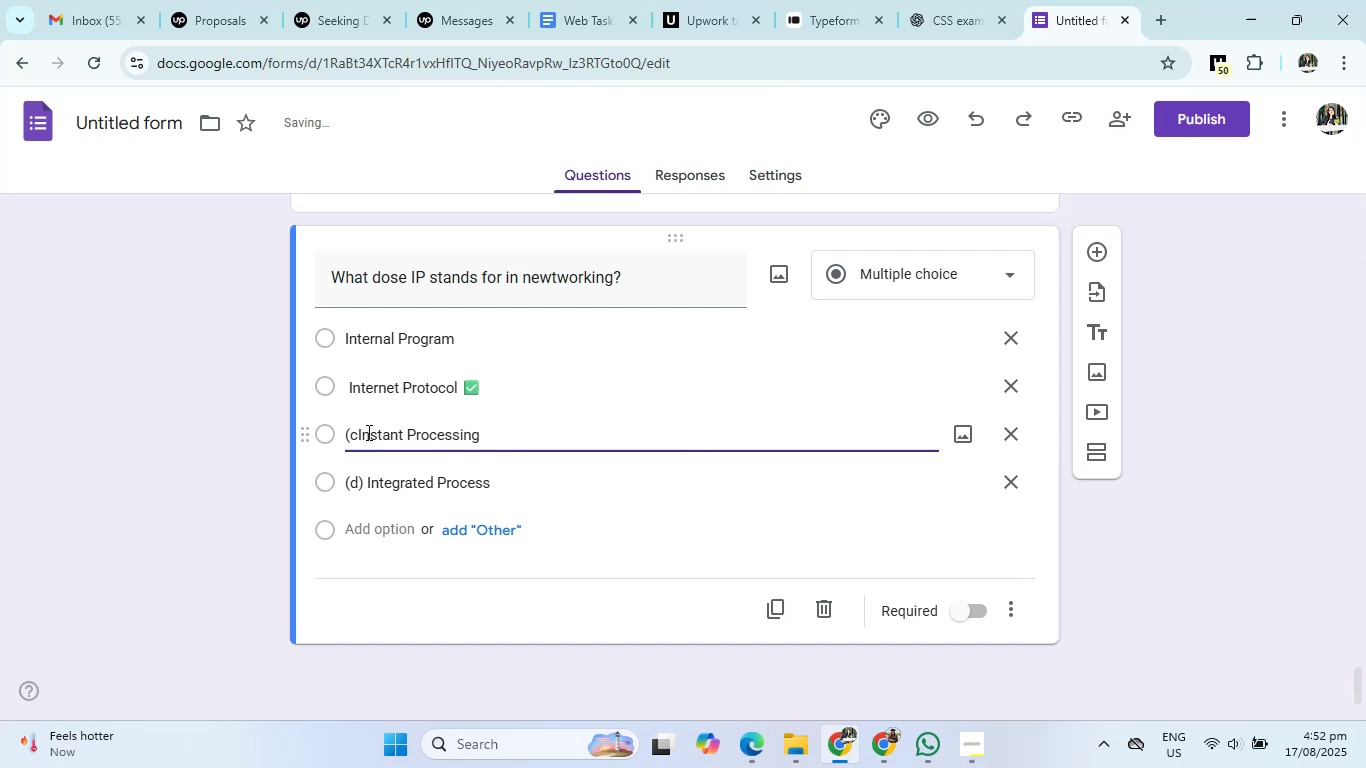 
key(Backspace)
 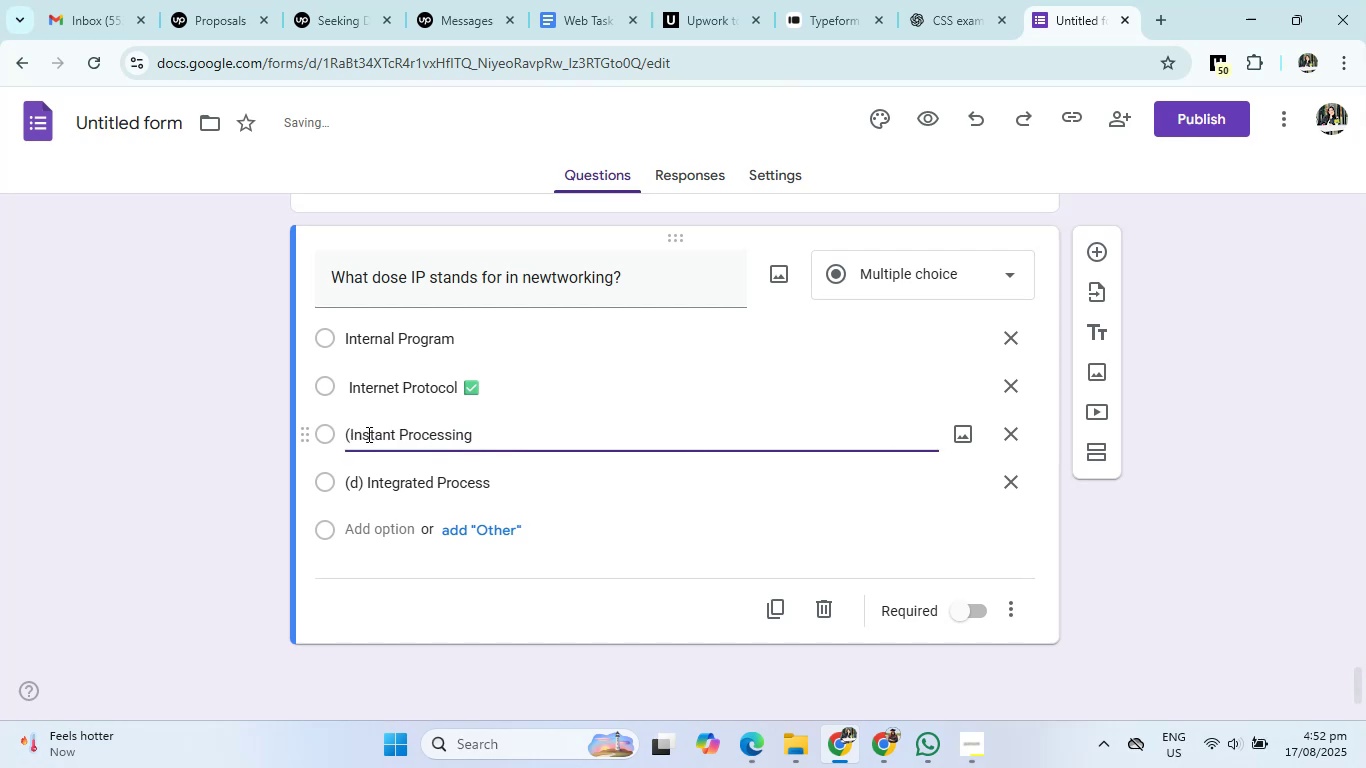 
key(Backspace)
 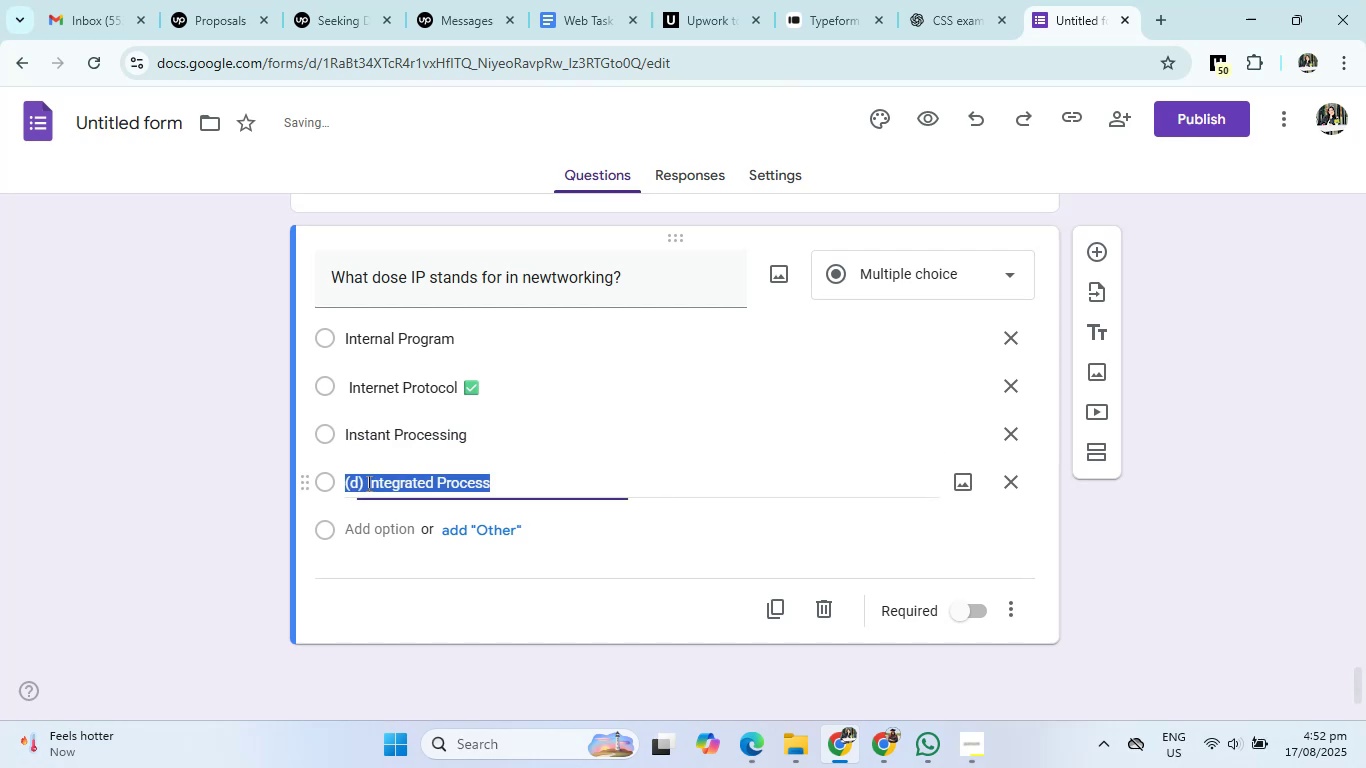 
double_click([362, 475])
 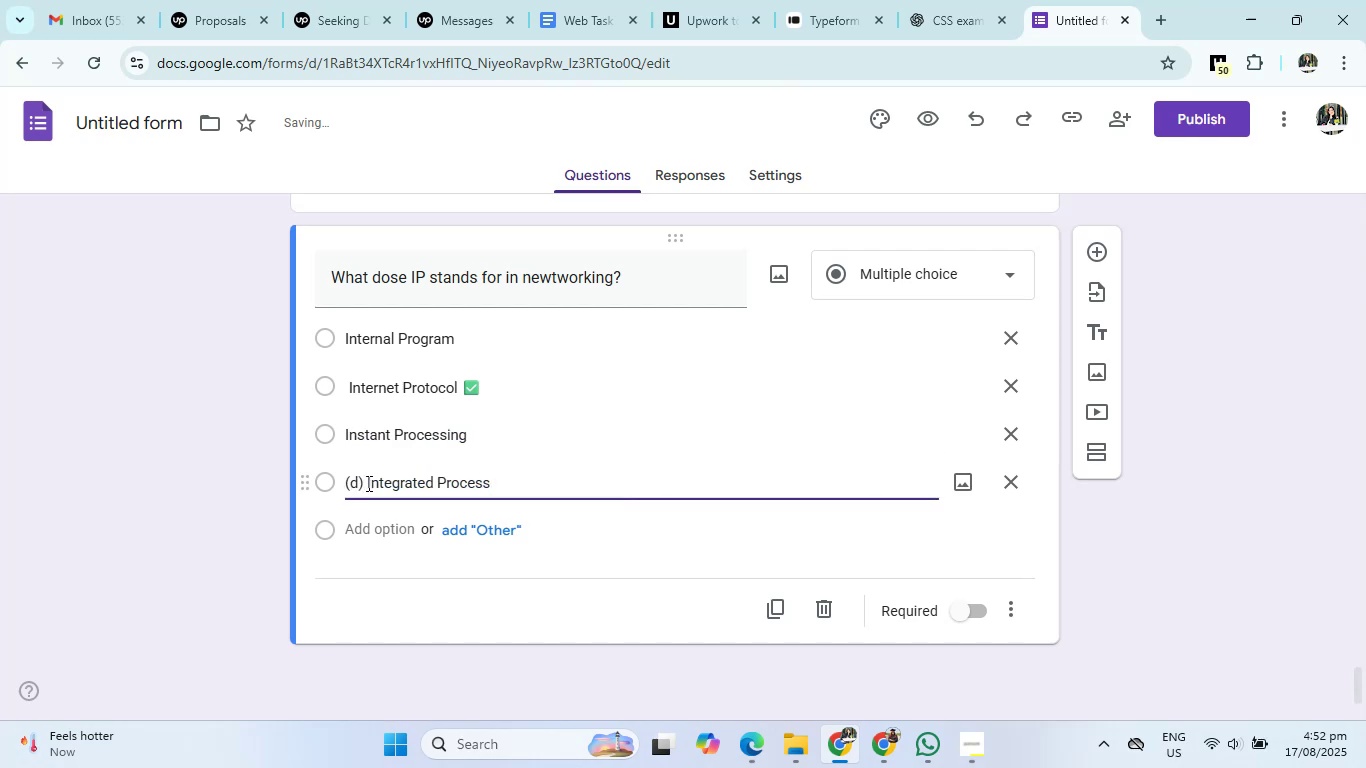 
left_click([366, 484])
 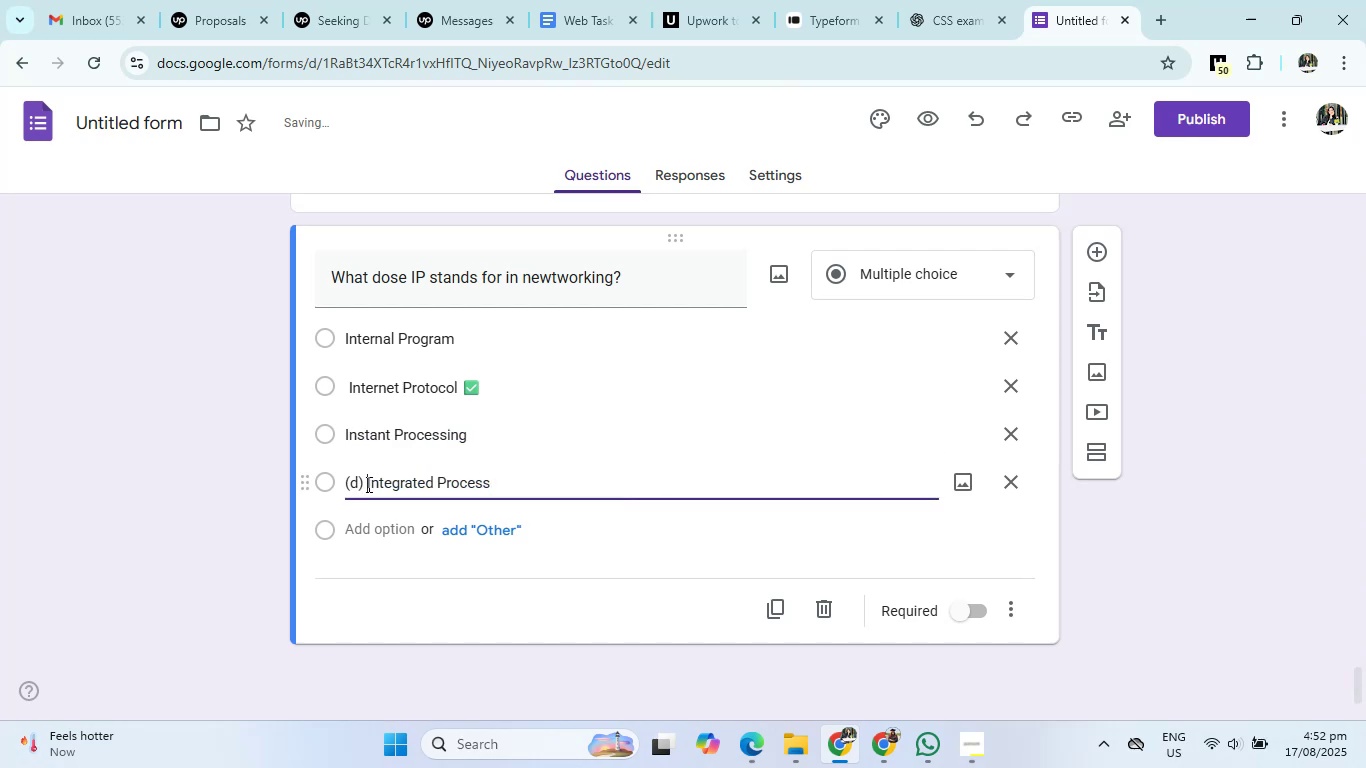 
key(Backspace)
 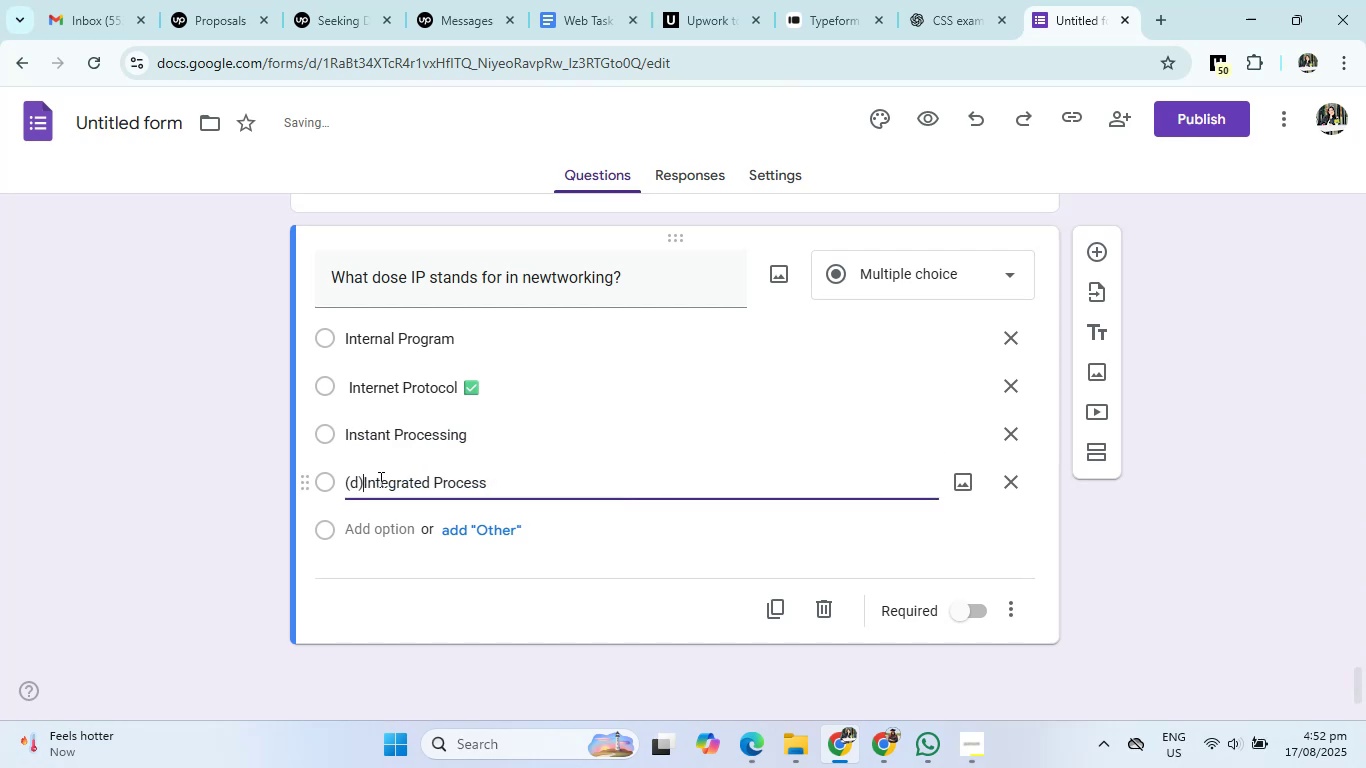 
key(Backspace)
 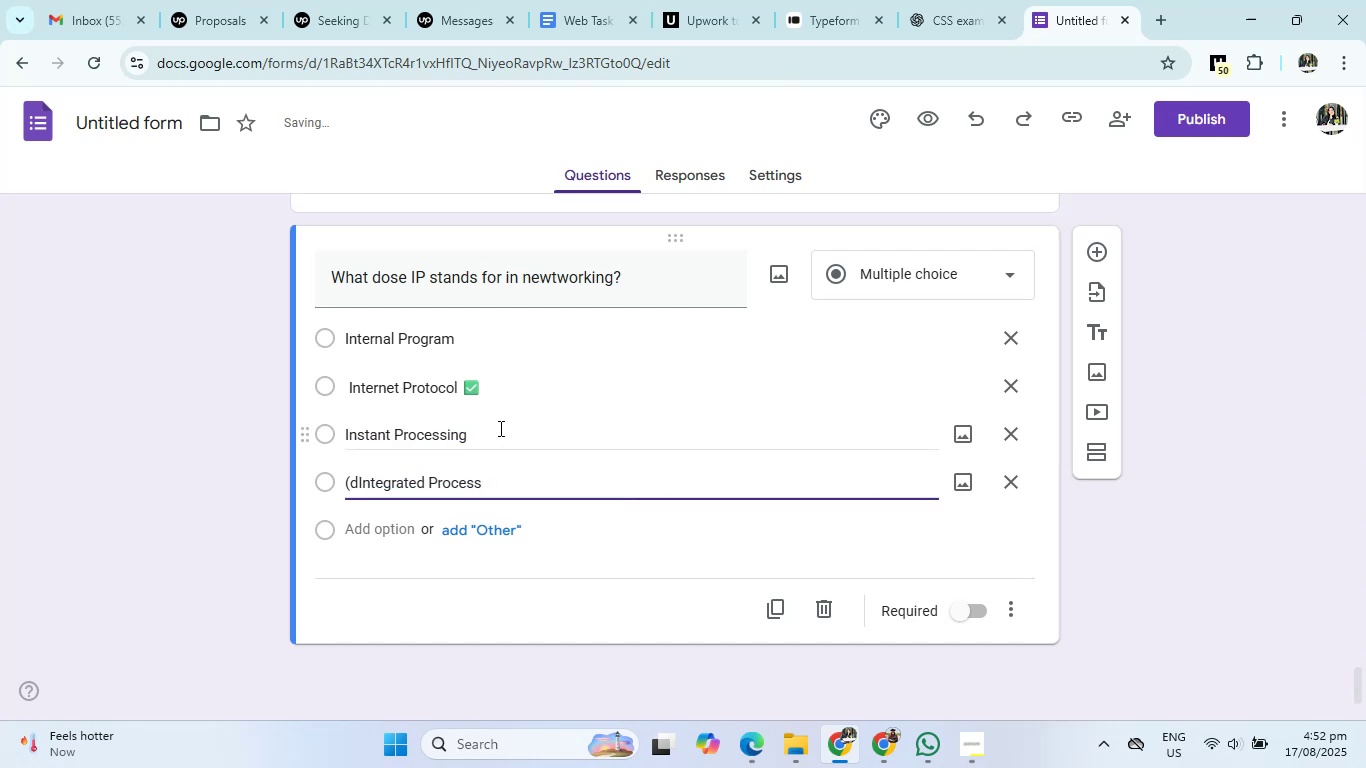 
key(Backspace)
 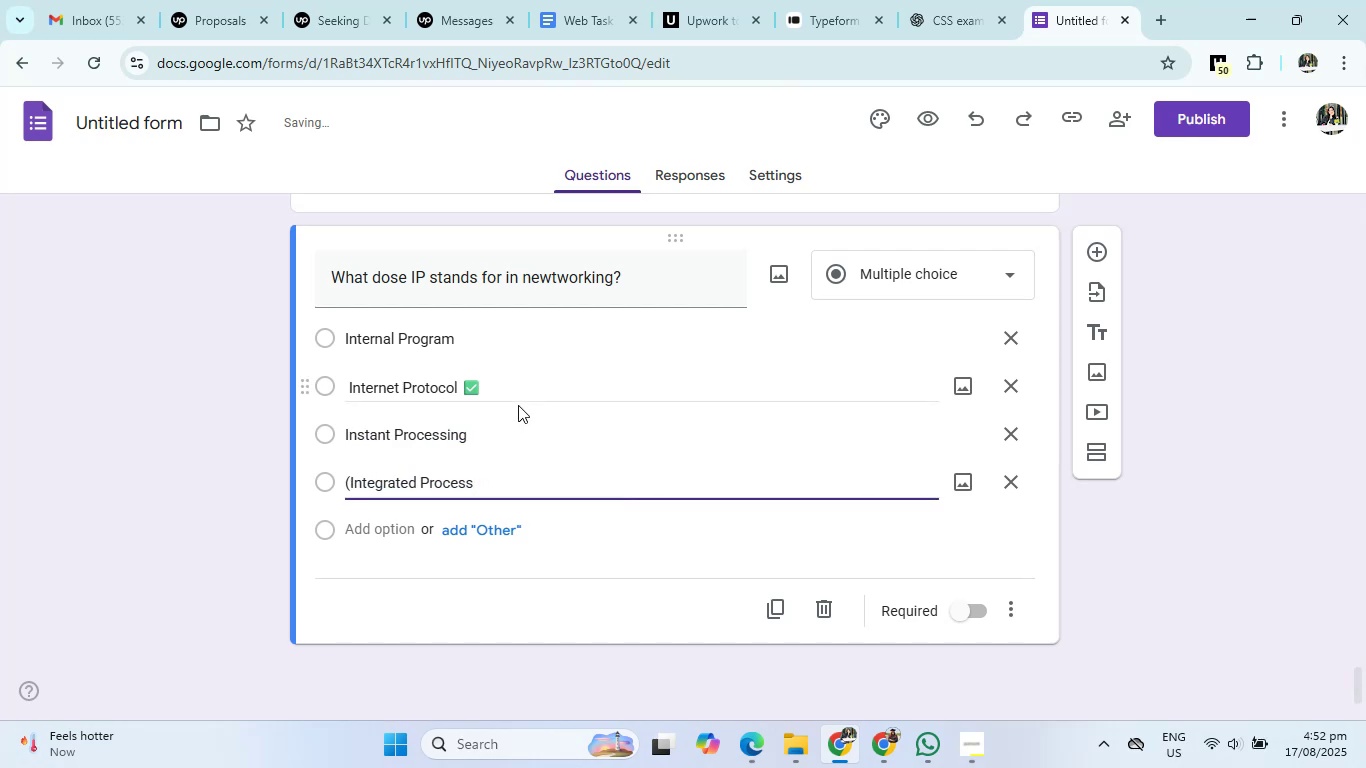 
key(Backspace)
 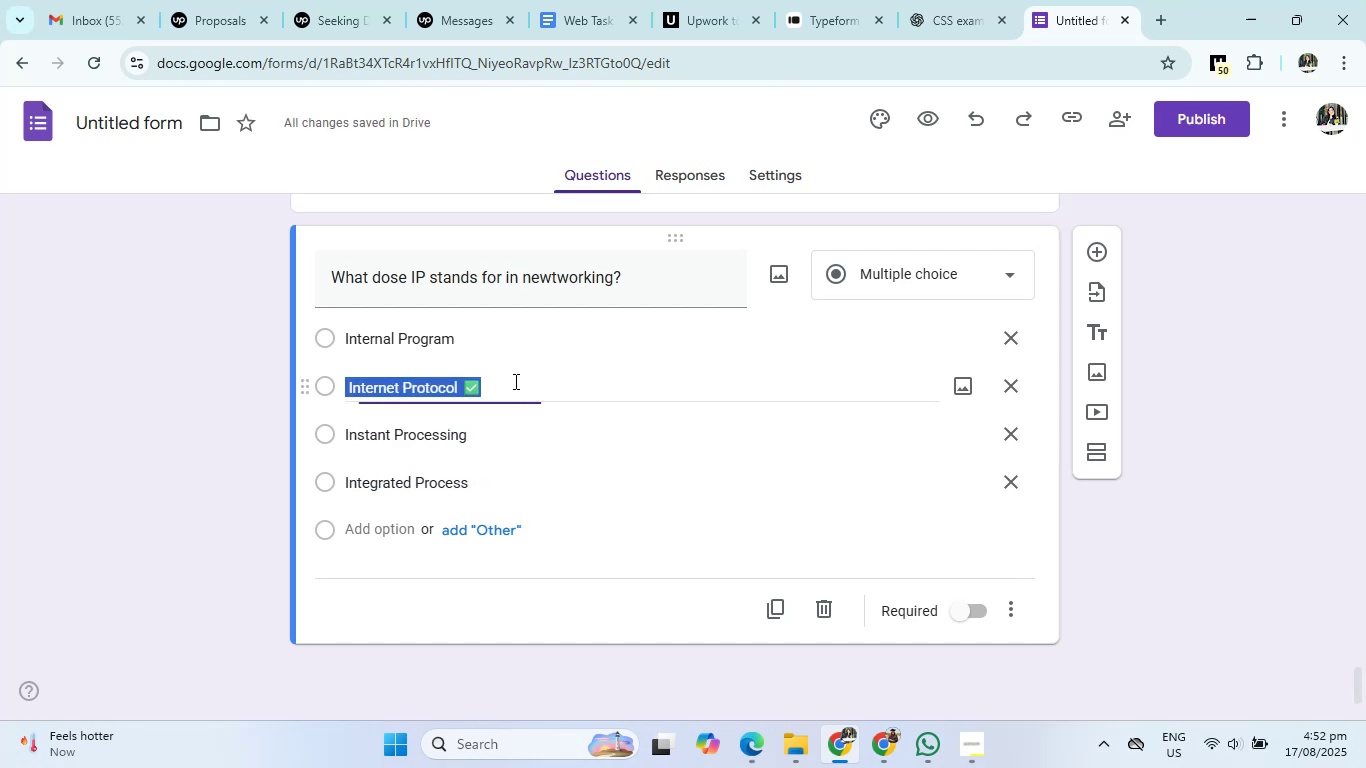 
double_click([514, 379])
 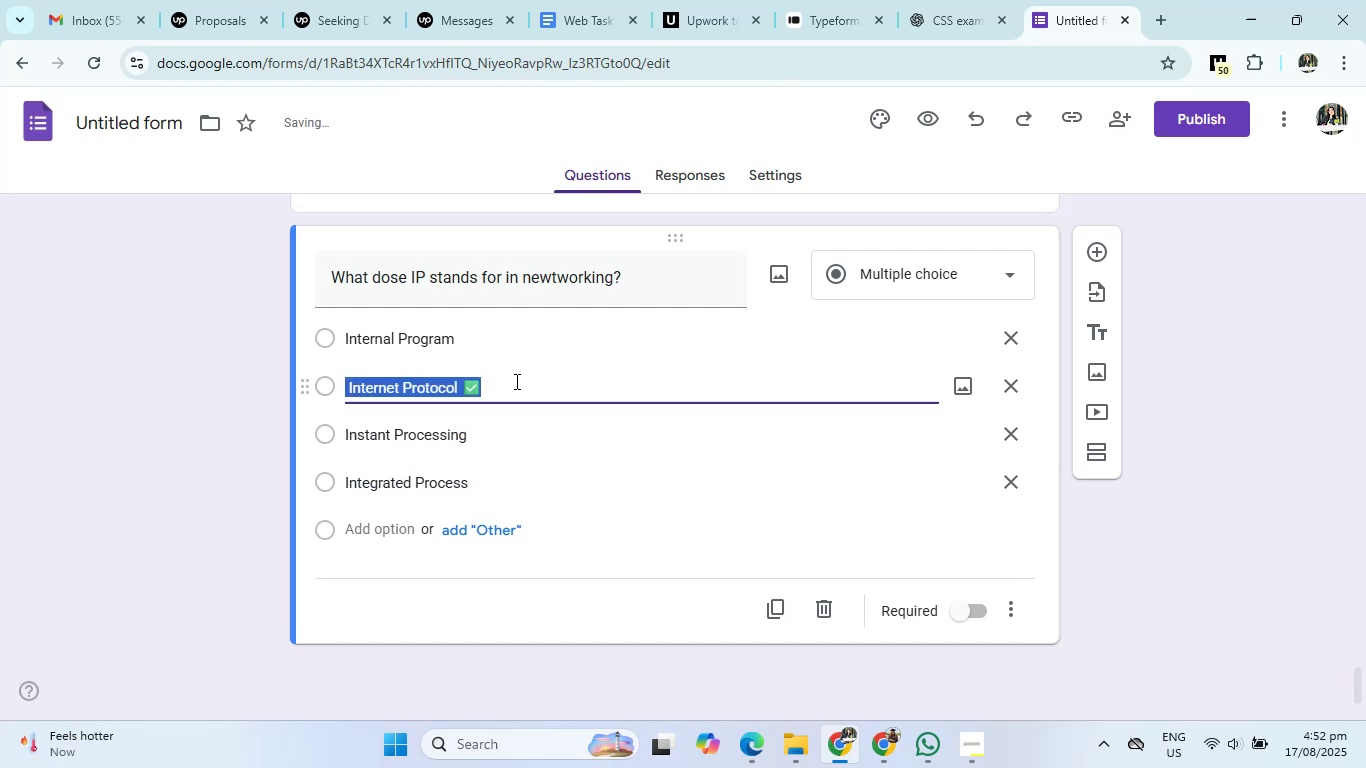 
triple_click([516, 383])
 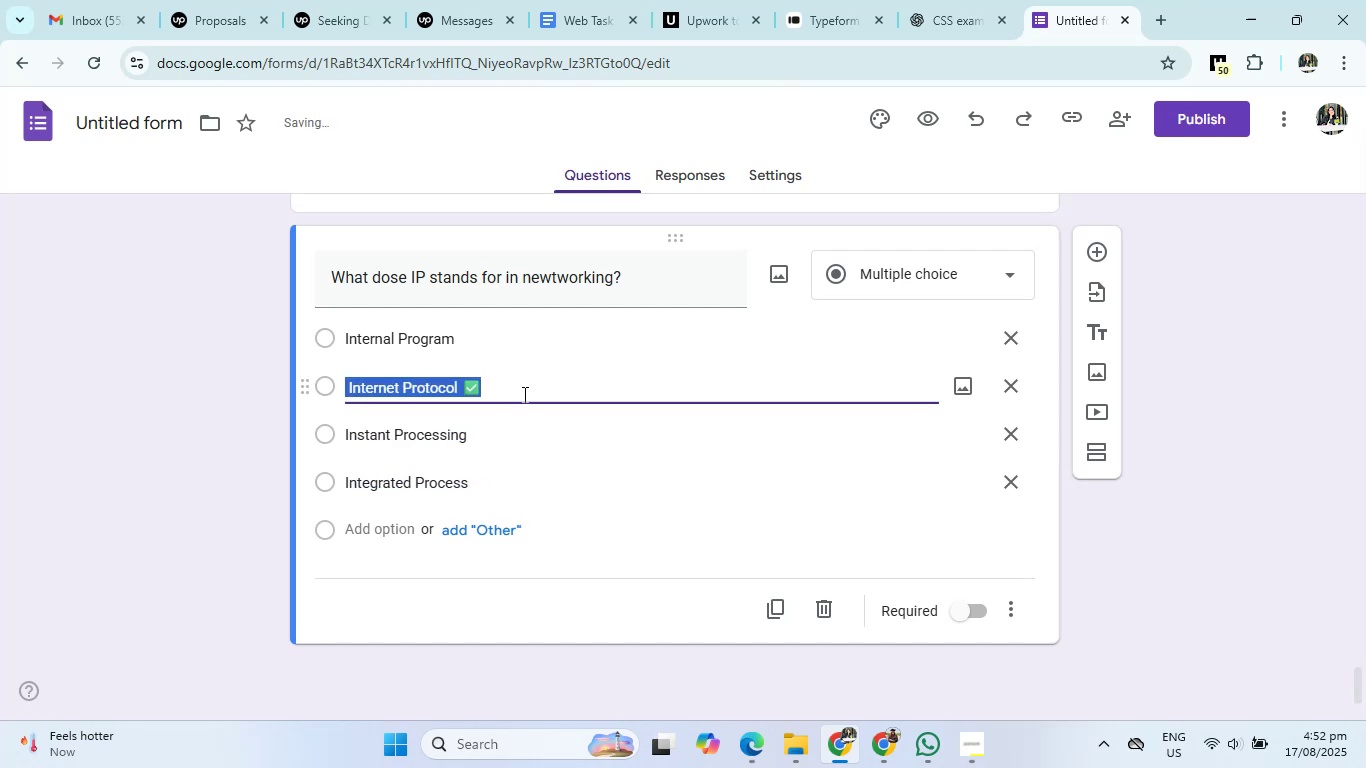 
triple_click([524, 395])
 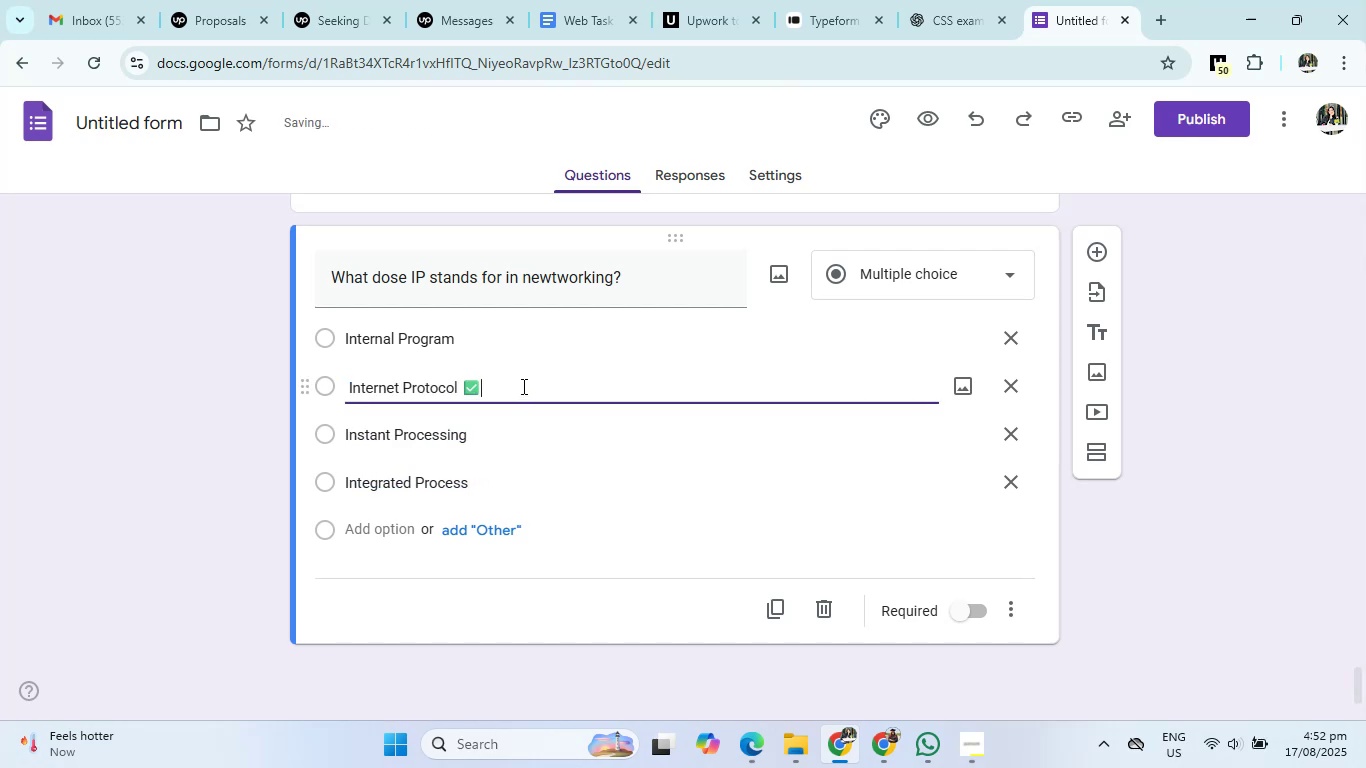 
key(Backspace)
 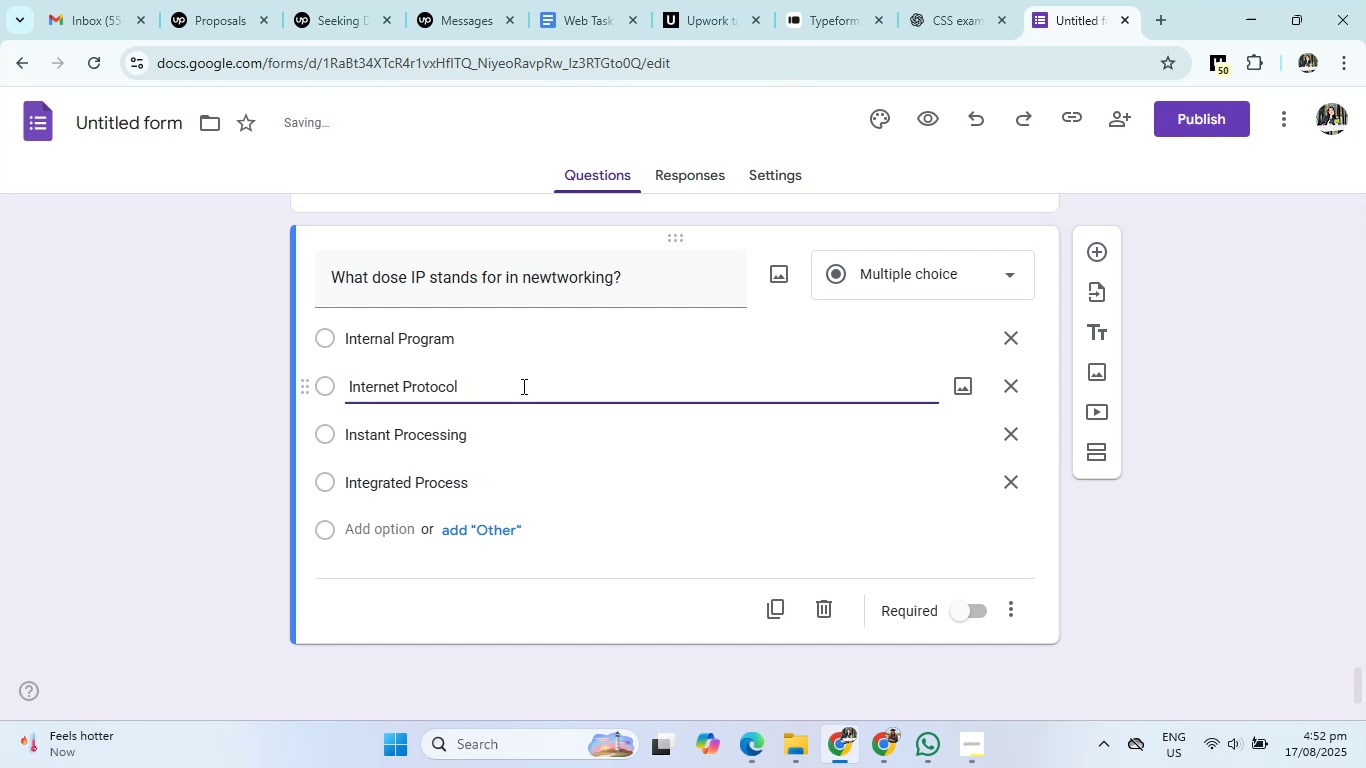 
key(Backspace)
 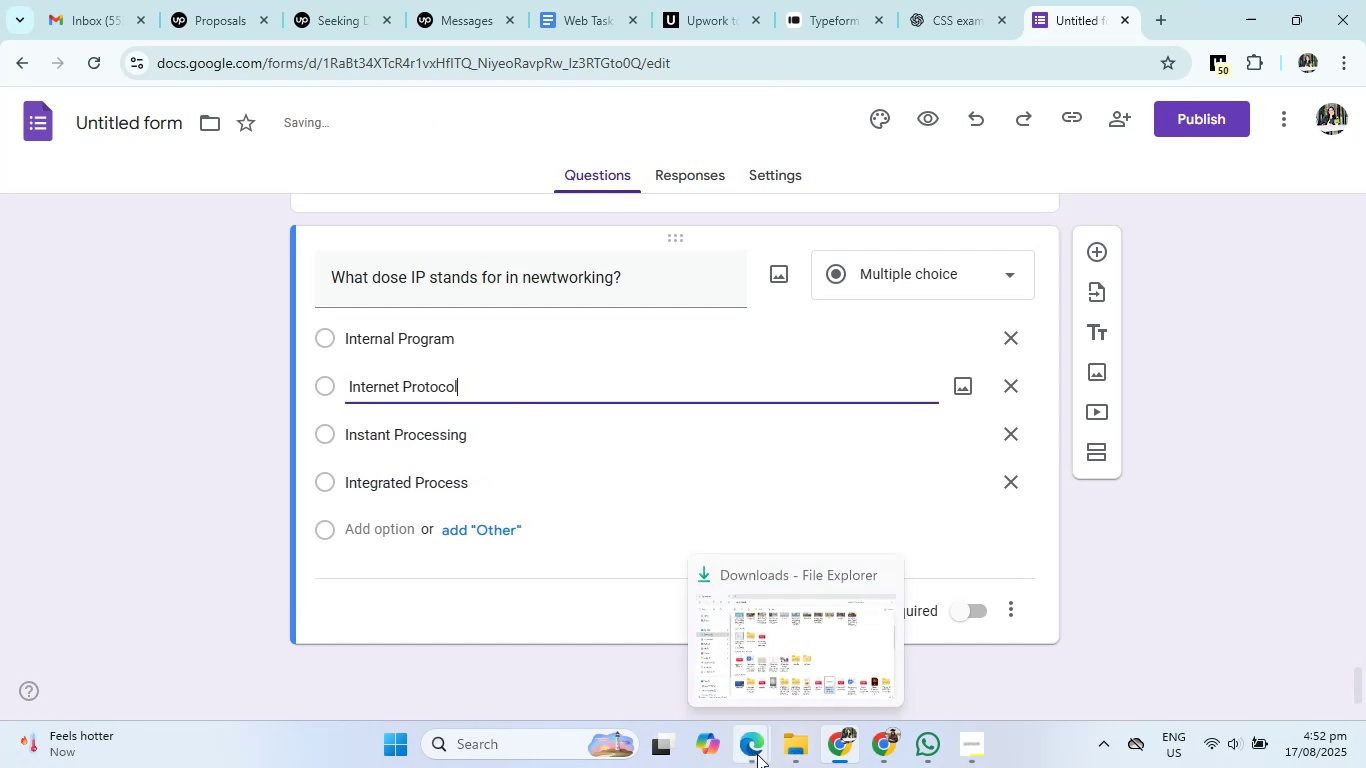 
double_click([629, 635])
 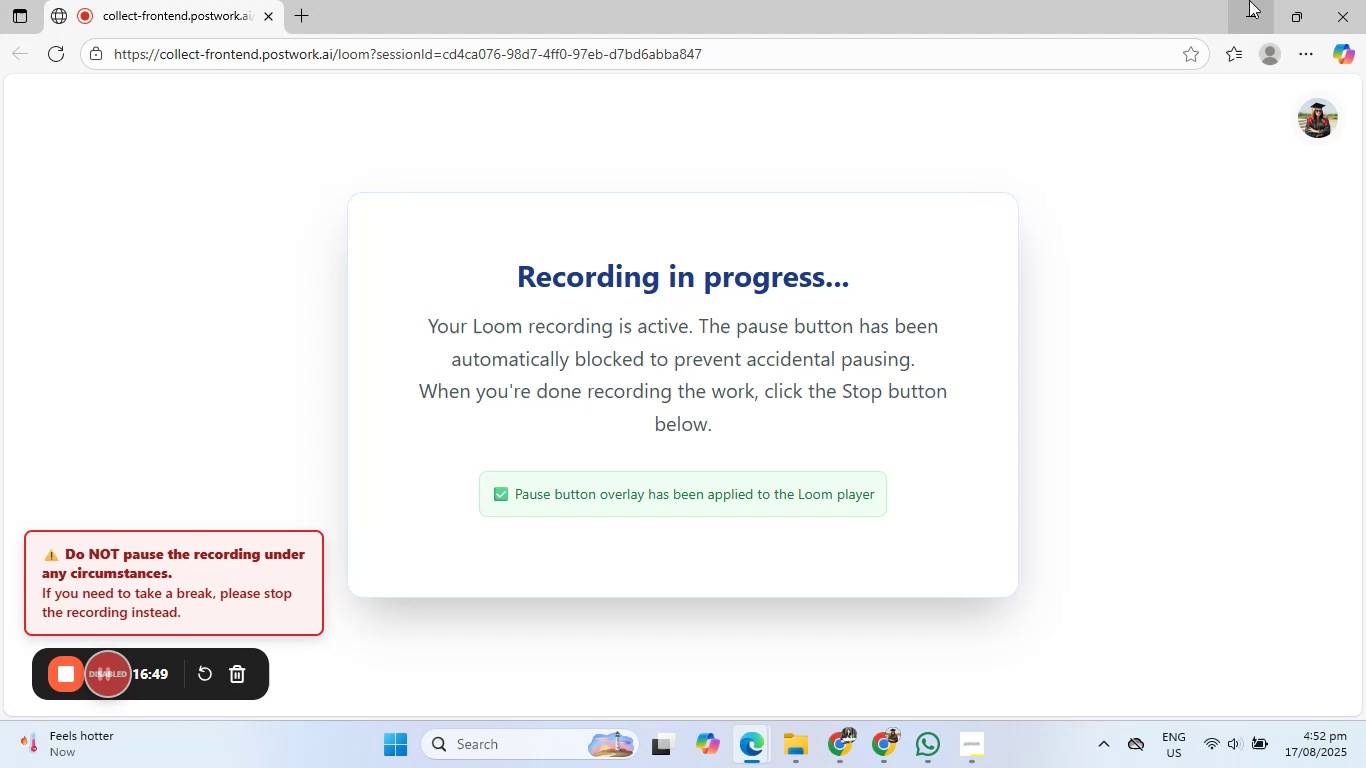 
left_click([1266, 0])
 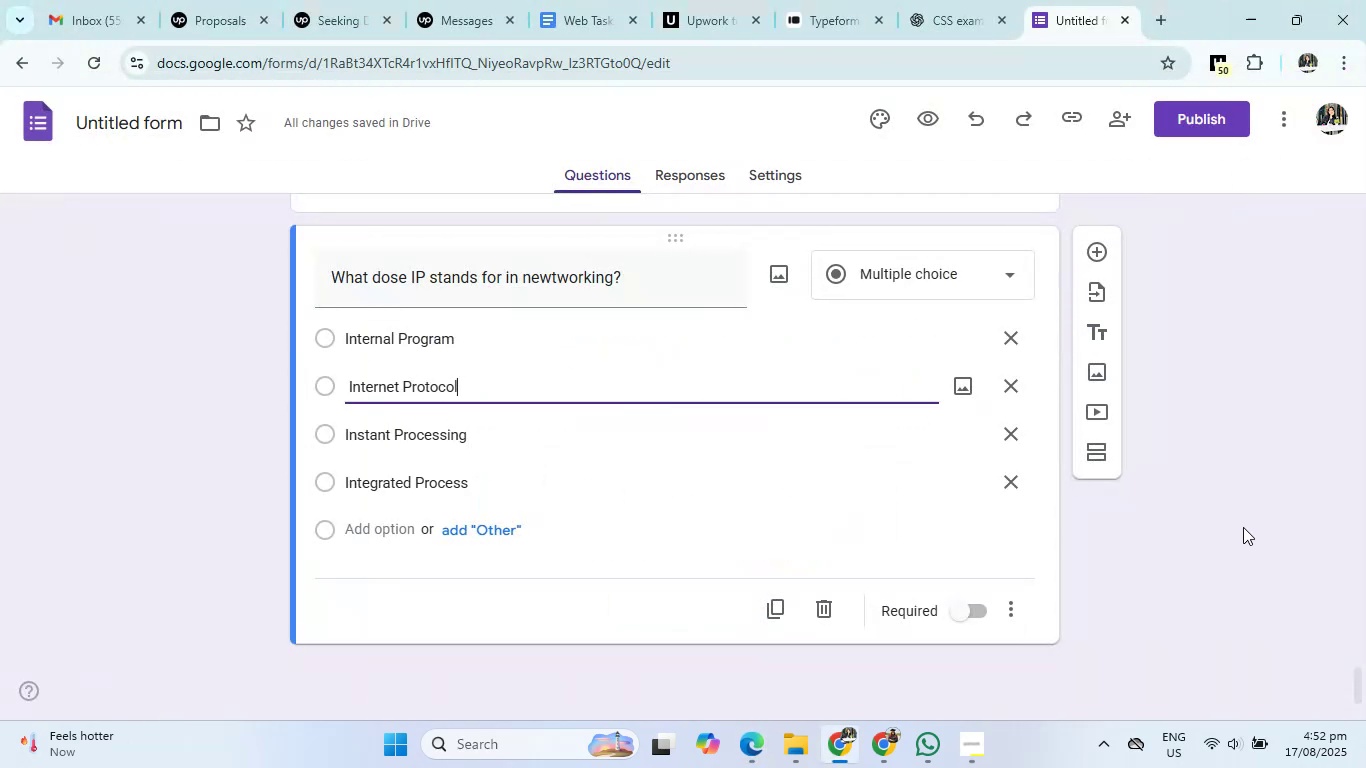 
left_click([1243, 527])
 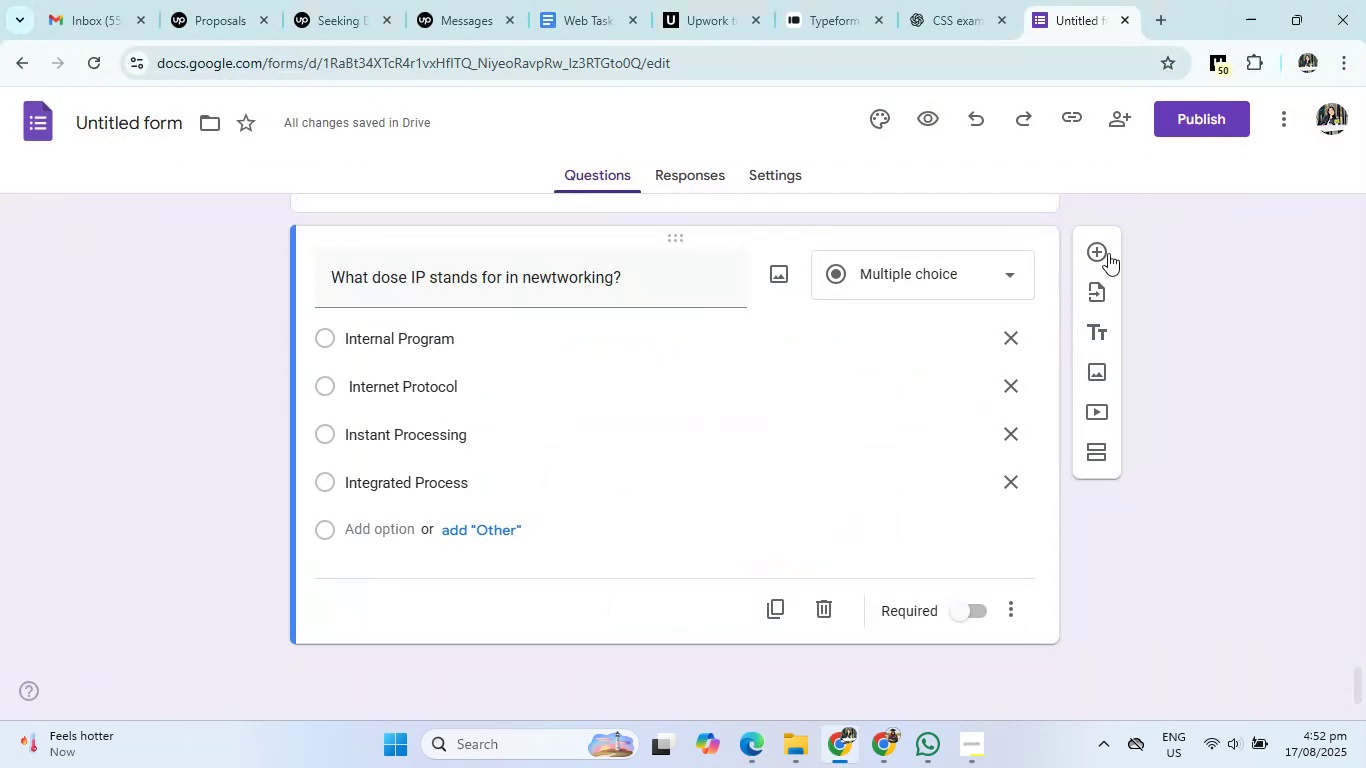 
left_click([1108, 251])
 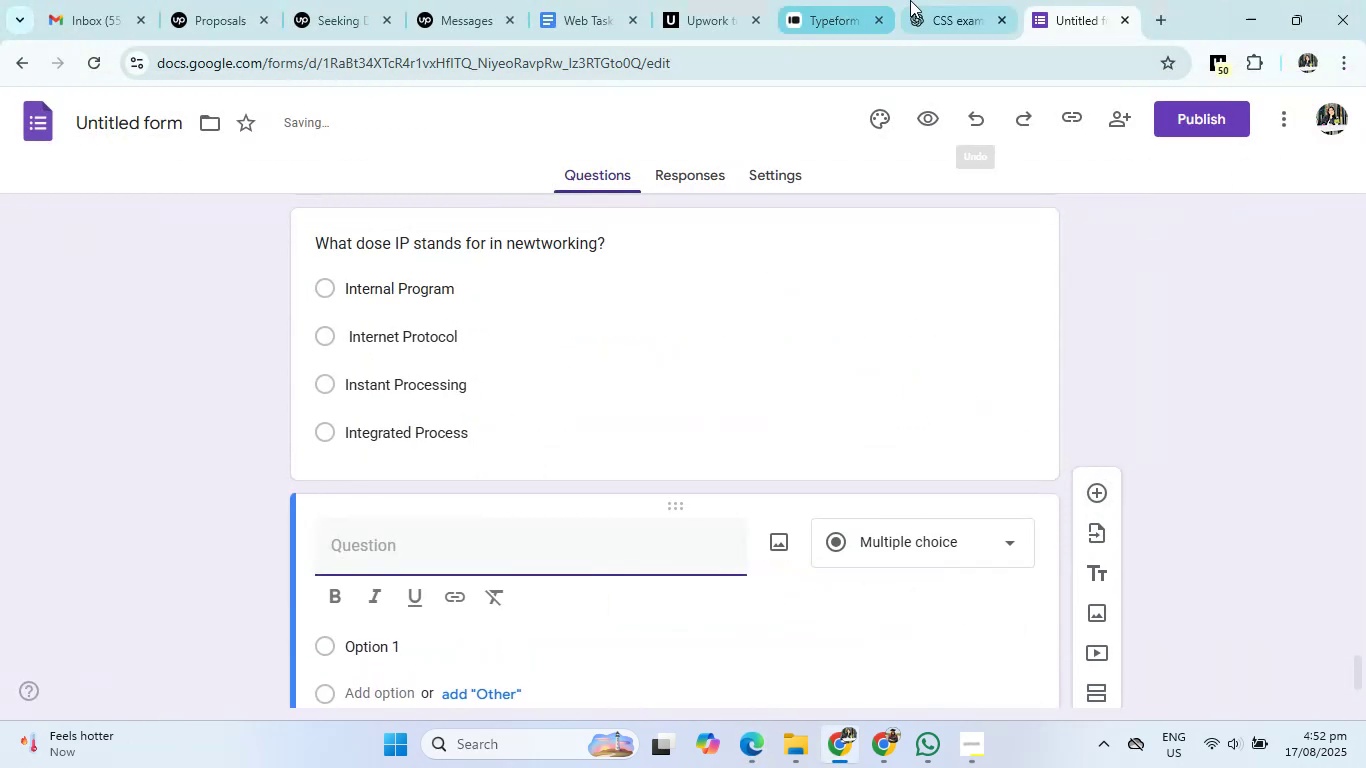 
left_click([919, 0])
 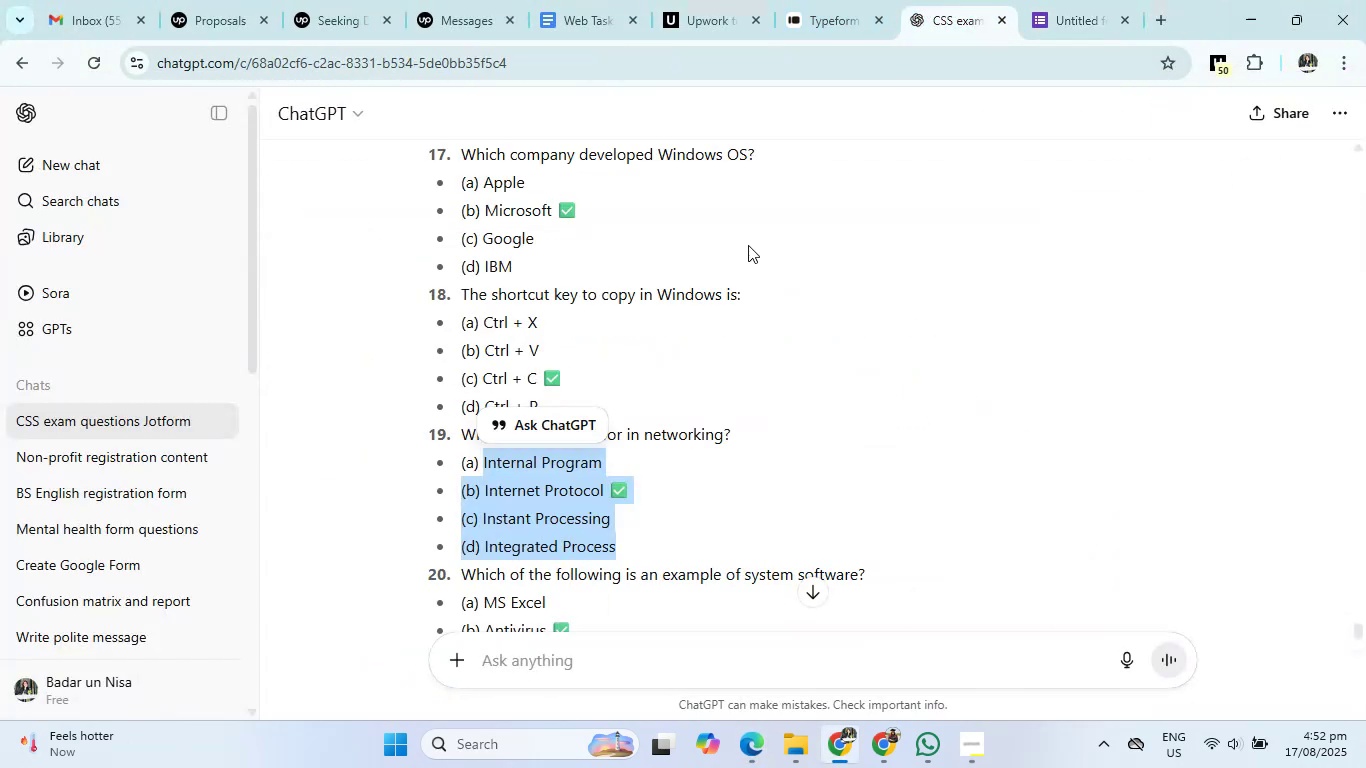 
scroll: coordinate [616, 405], scroll_direction: down, amount: 1.0
 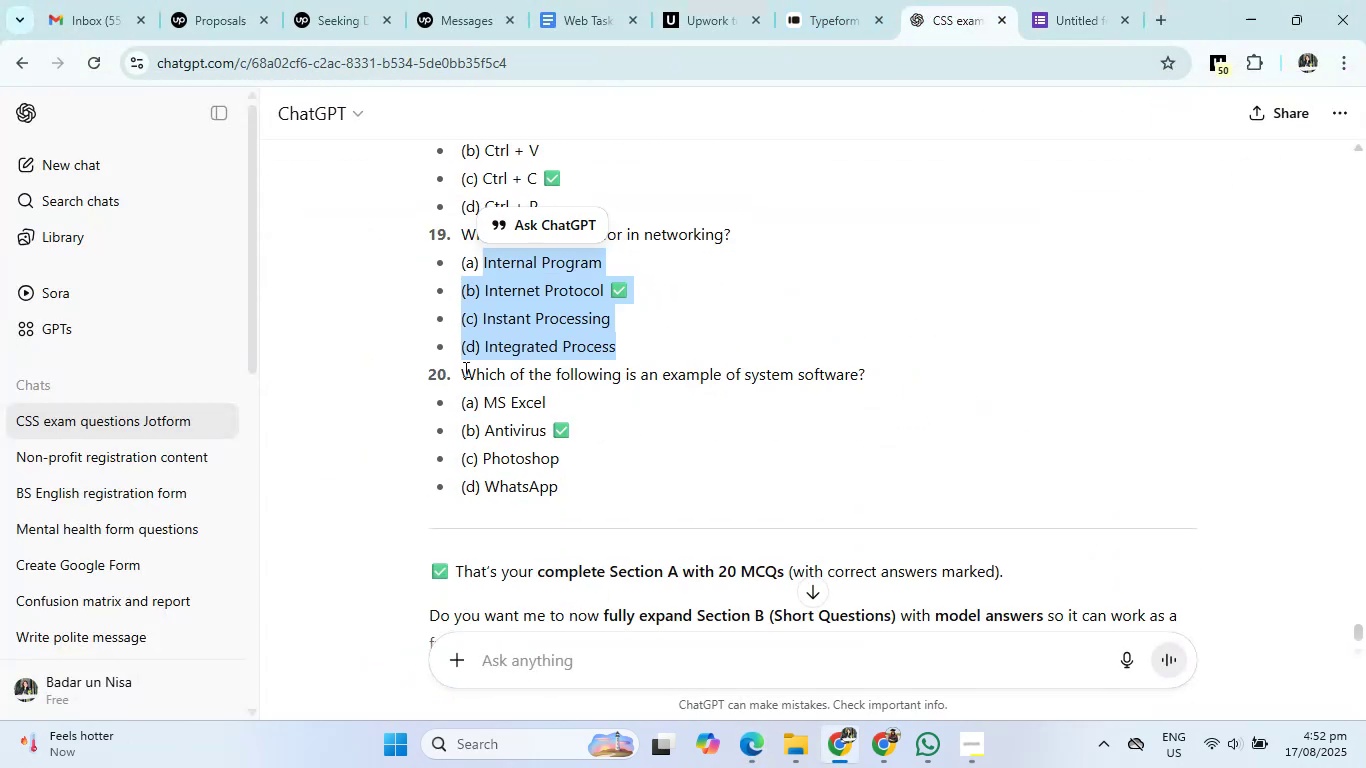 
left_click_drag(start_coordinate=[461, 374], to_coordinate=[999, 370])
 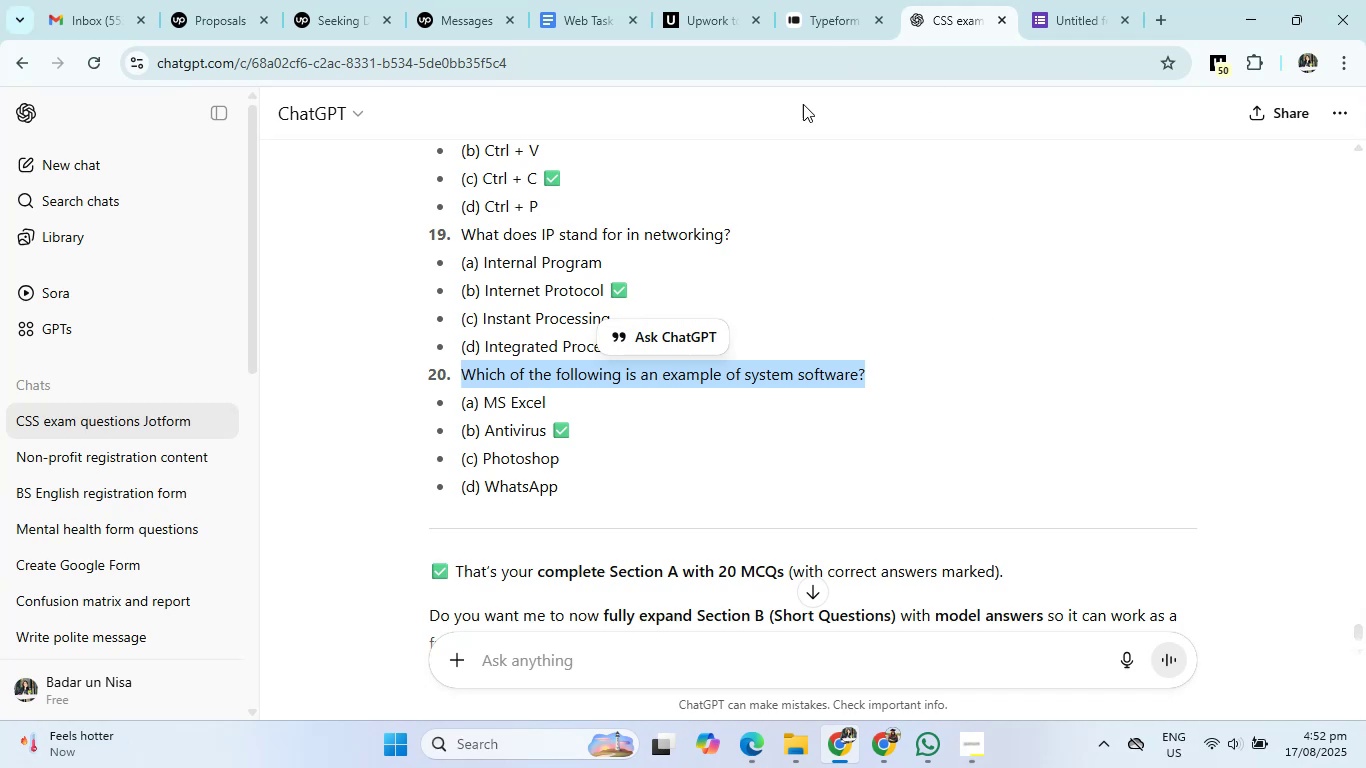 
left_click([1067, 1])
 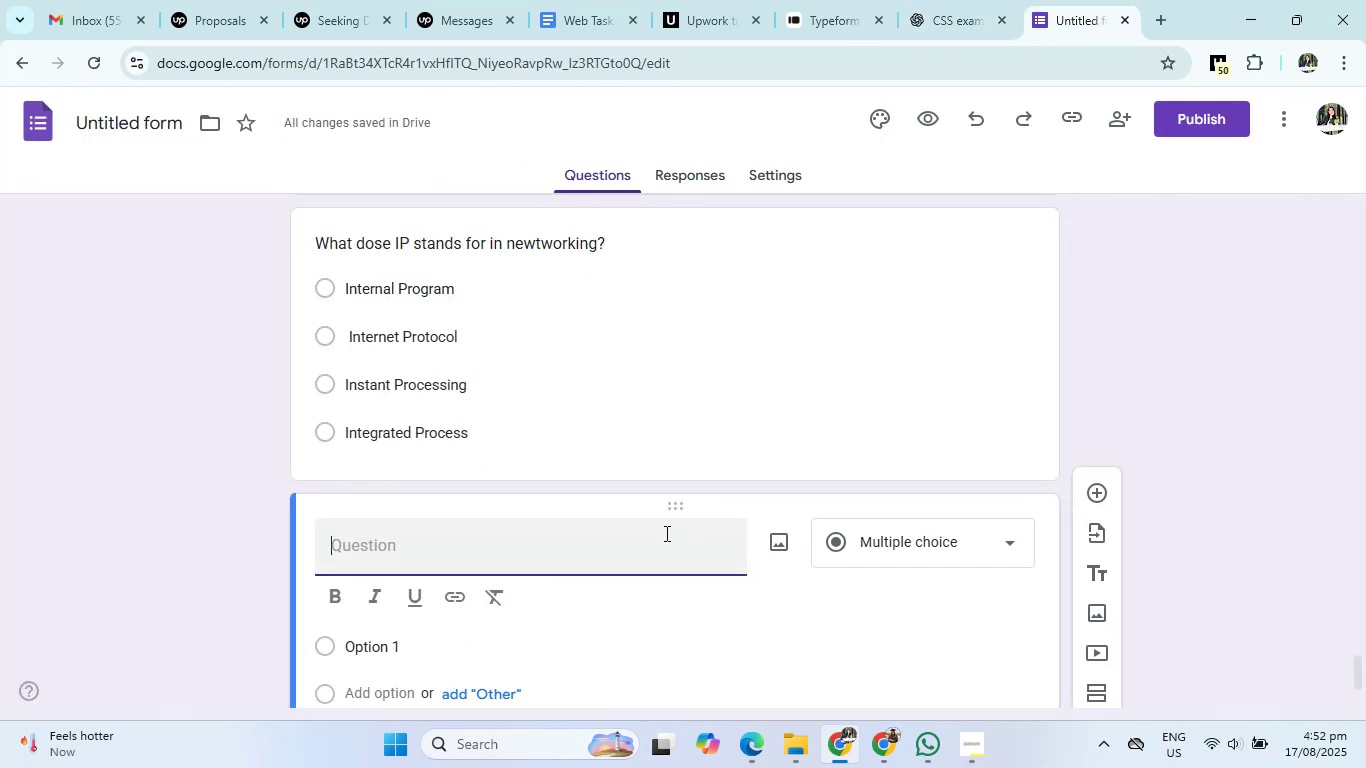 
left_click([665, 533])
 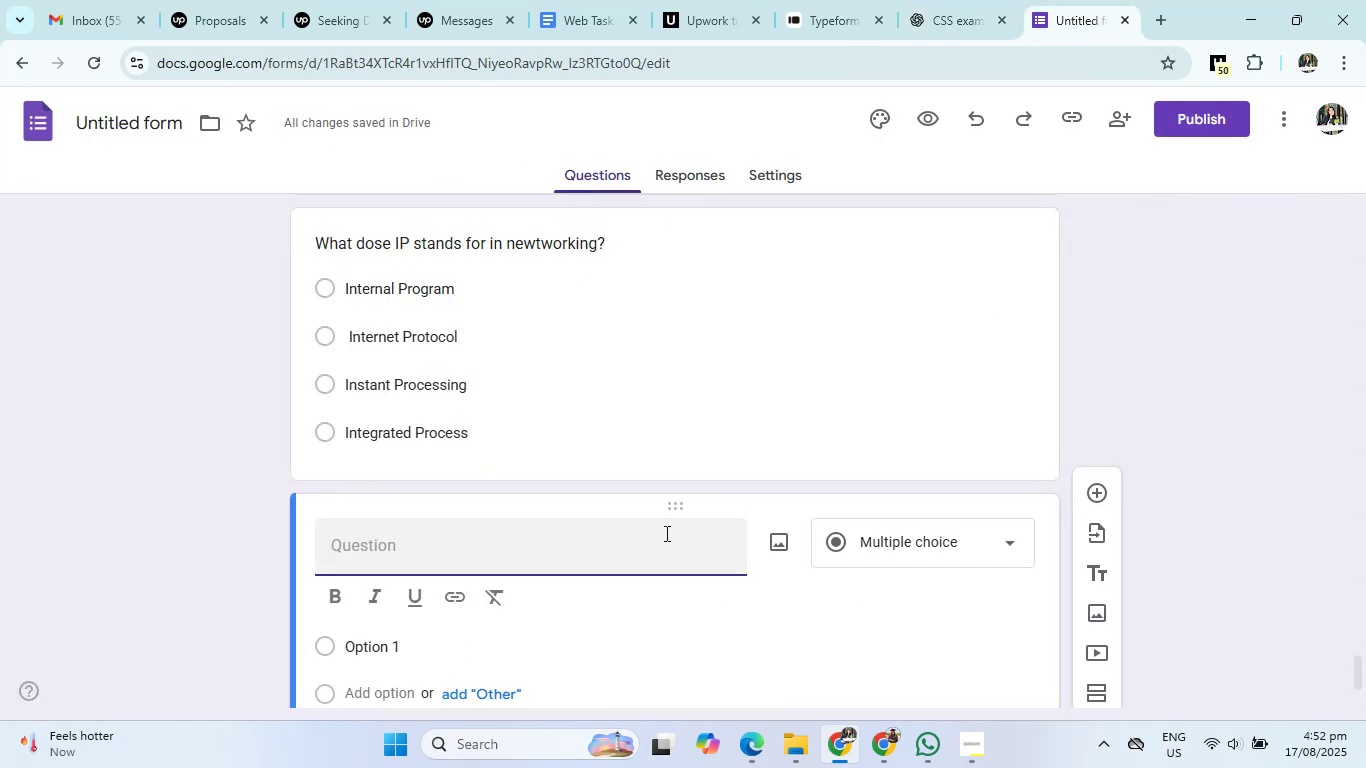 
type(Which of the following is an example of system software)
 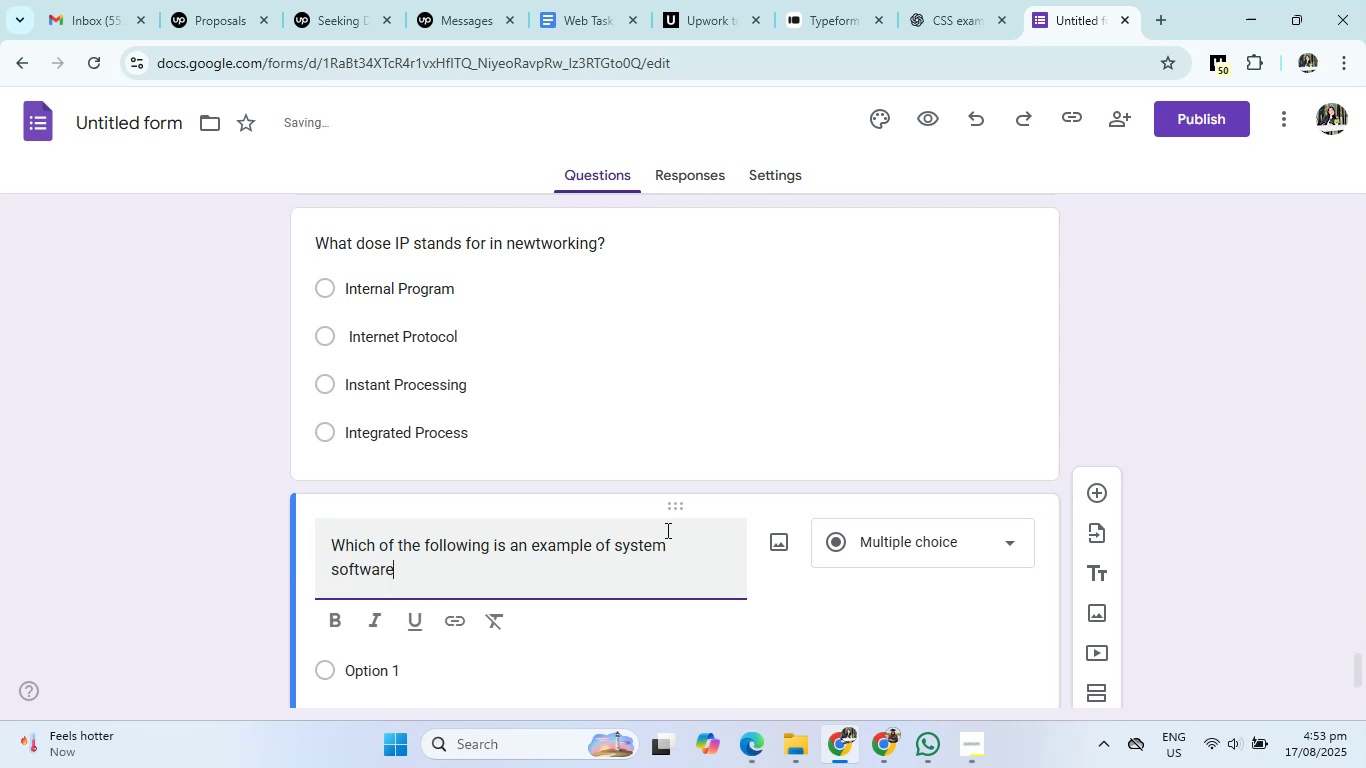 
scroll: coordinate [666, 530], scroll_direction: down, amount: 2.0
 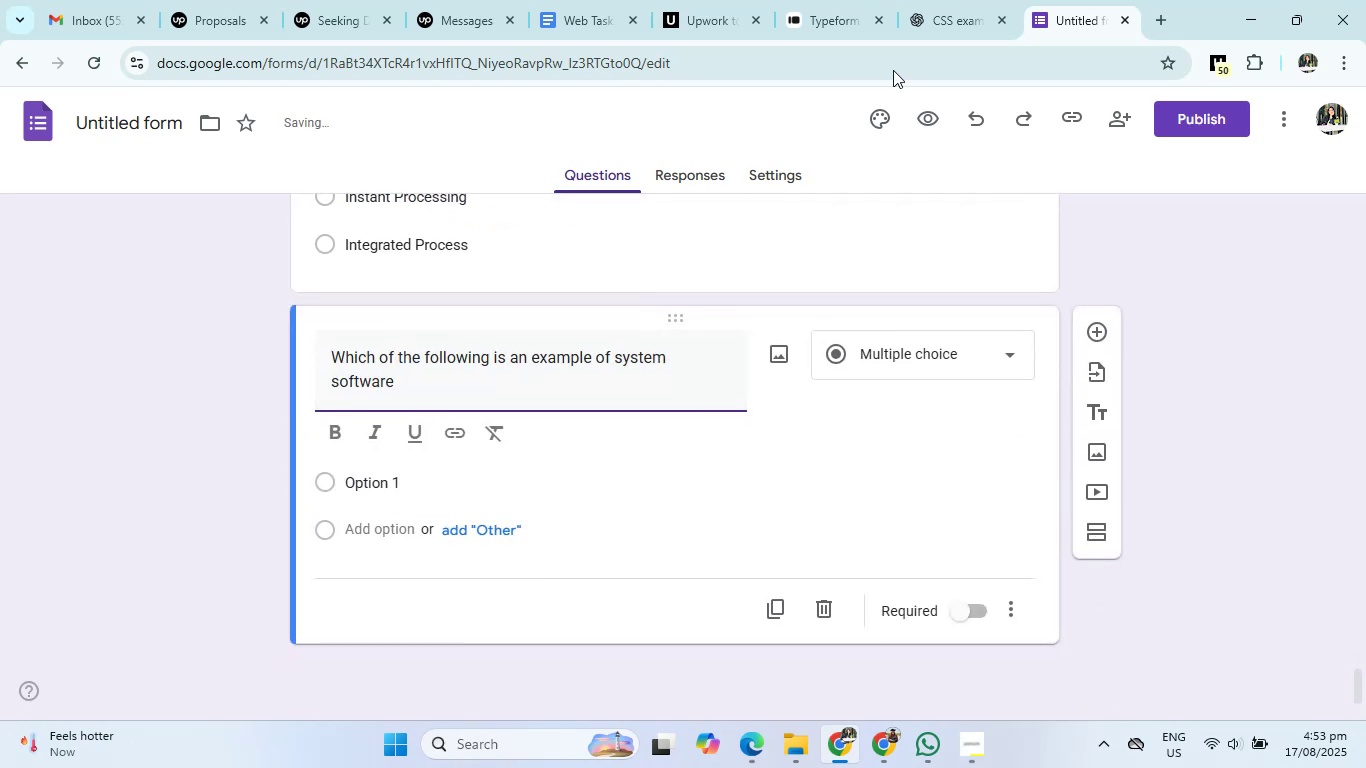 
left_click([919, 0])
 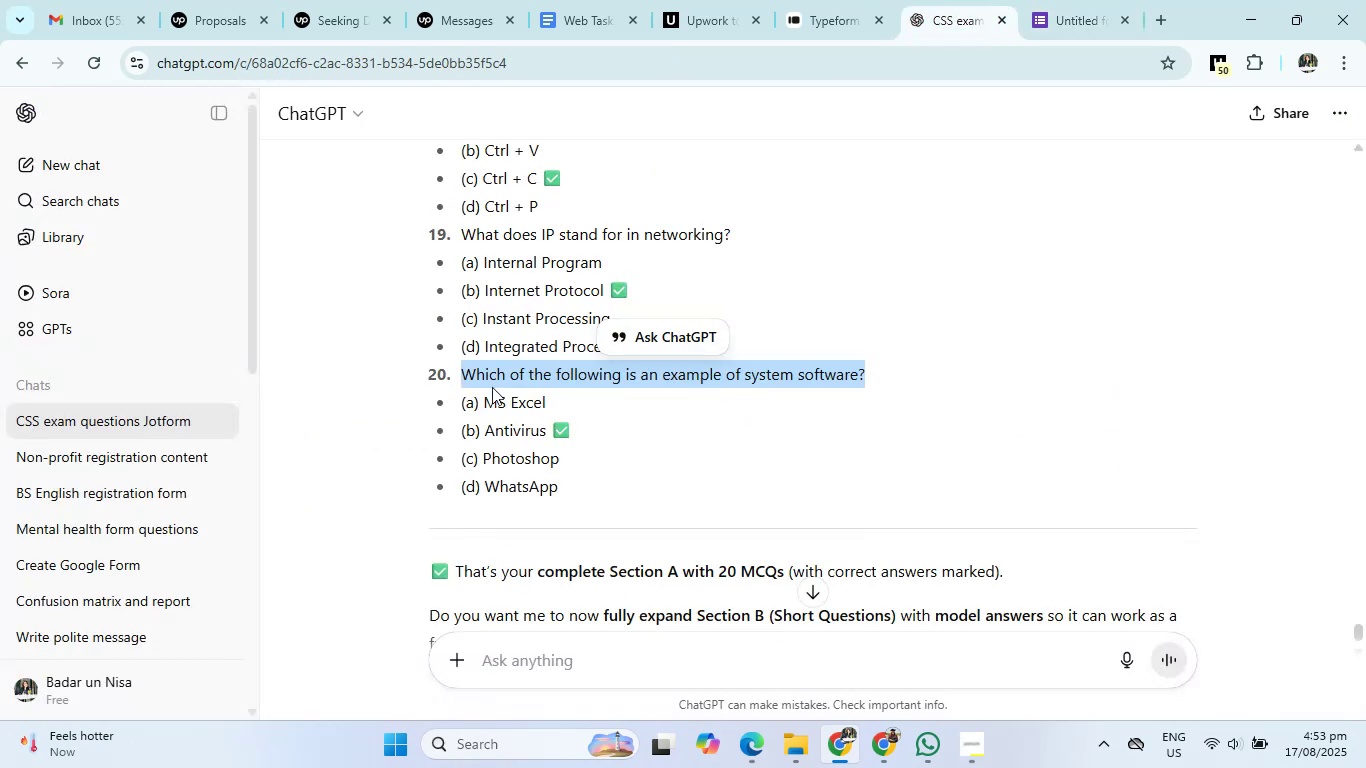 
left_click_drag(start_coordinate=[484, 394], to_coordinate=[556, 489])
 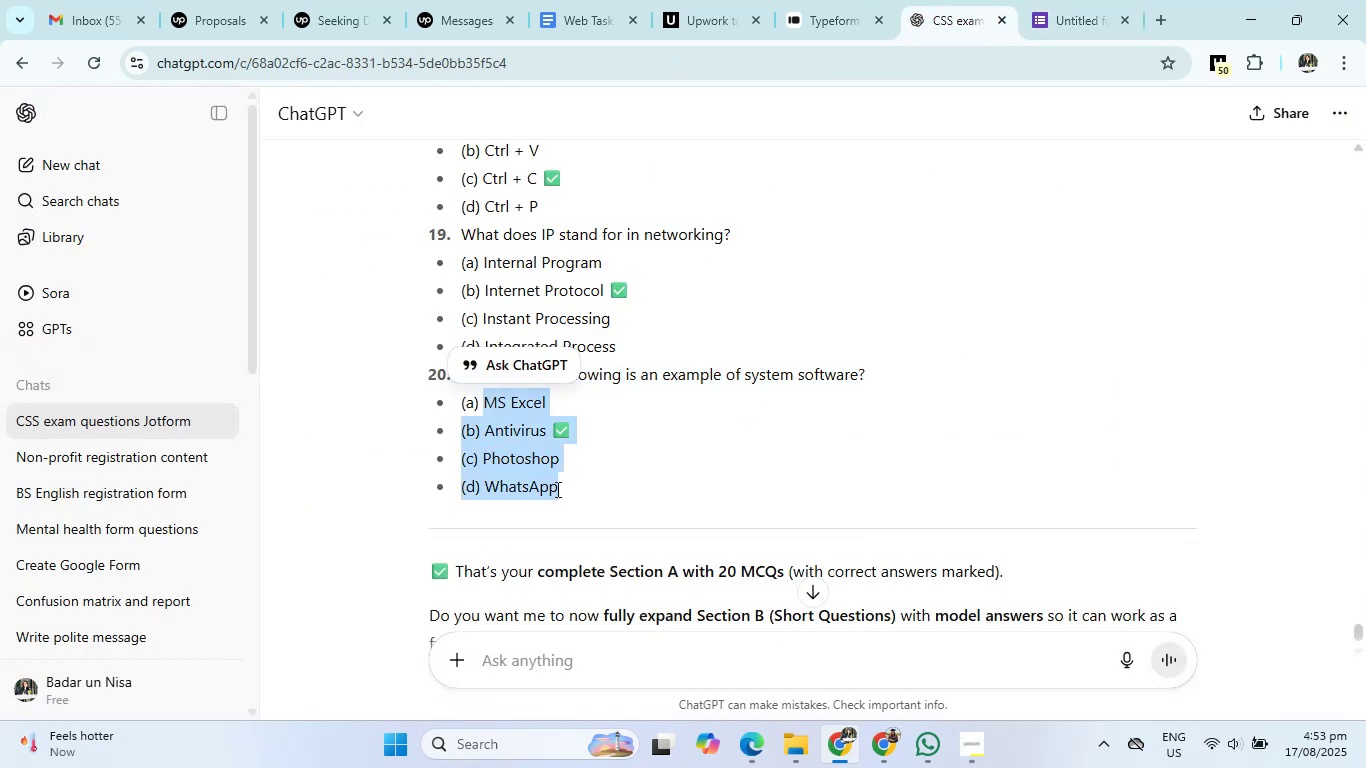 
key(Control+C)
 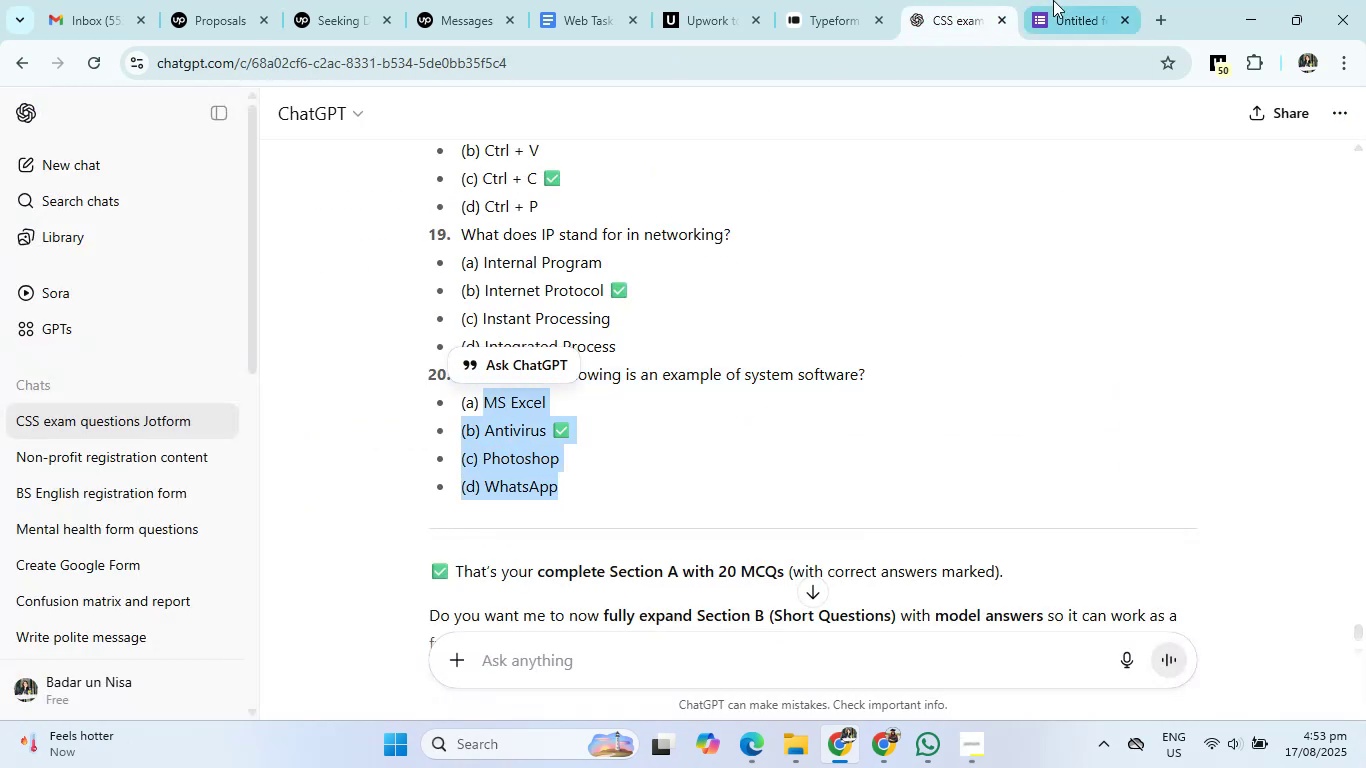 
left_click([1056, 0])
 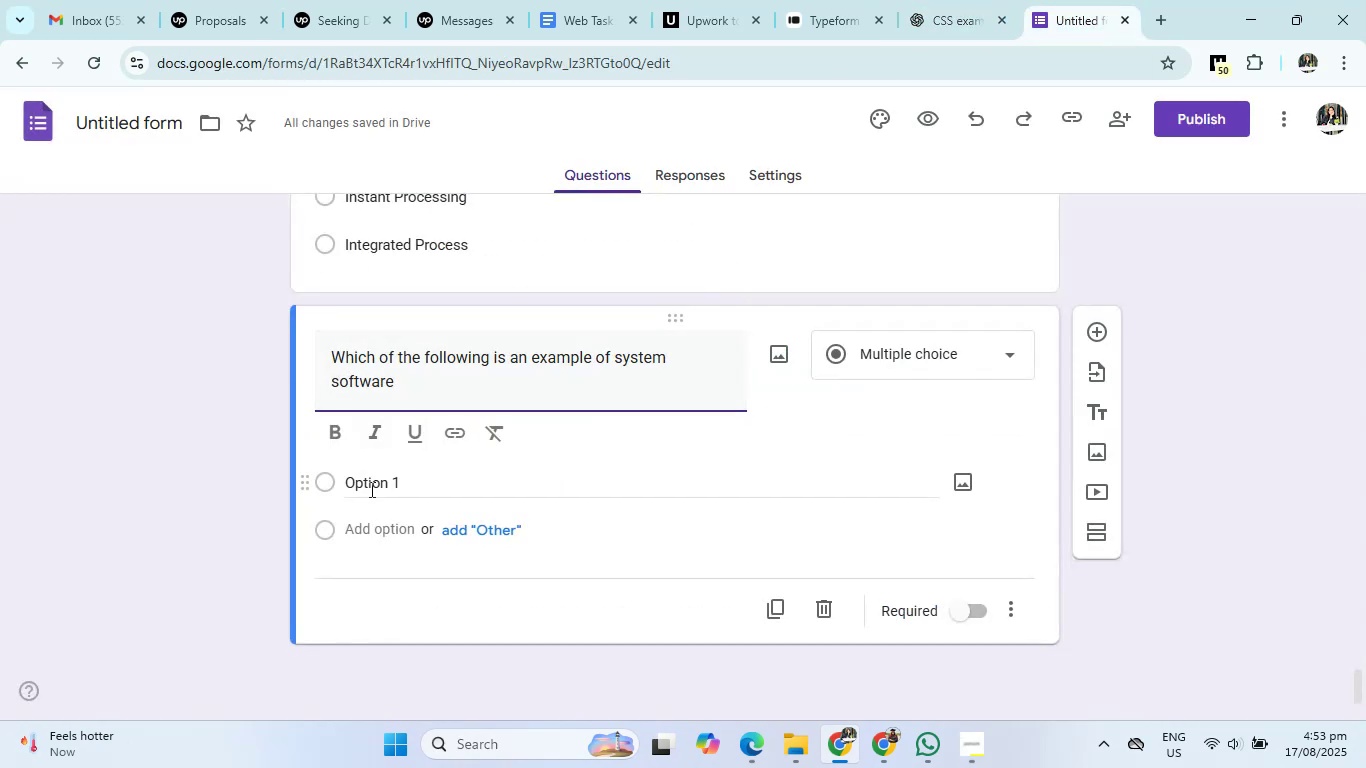 
left_click([370, 489])
 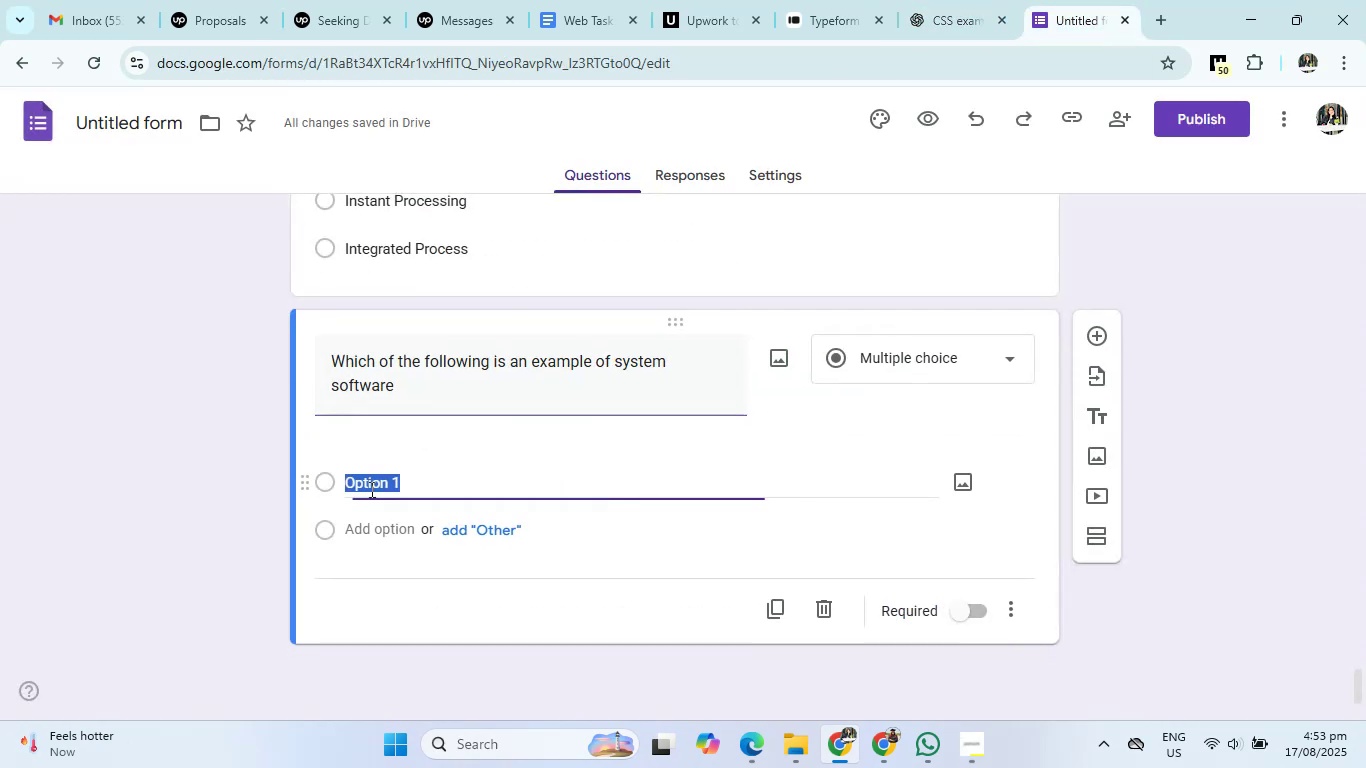 
key(Control+V)
 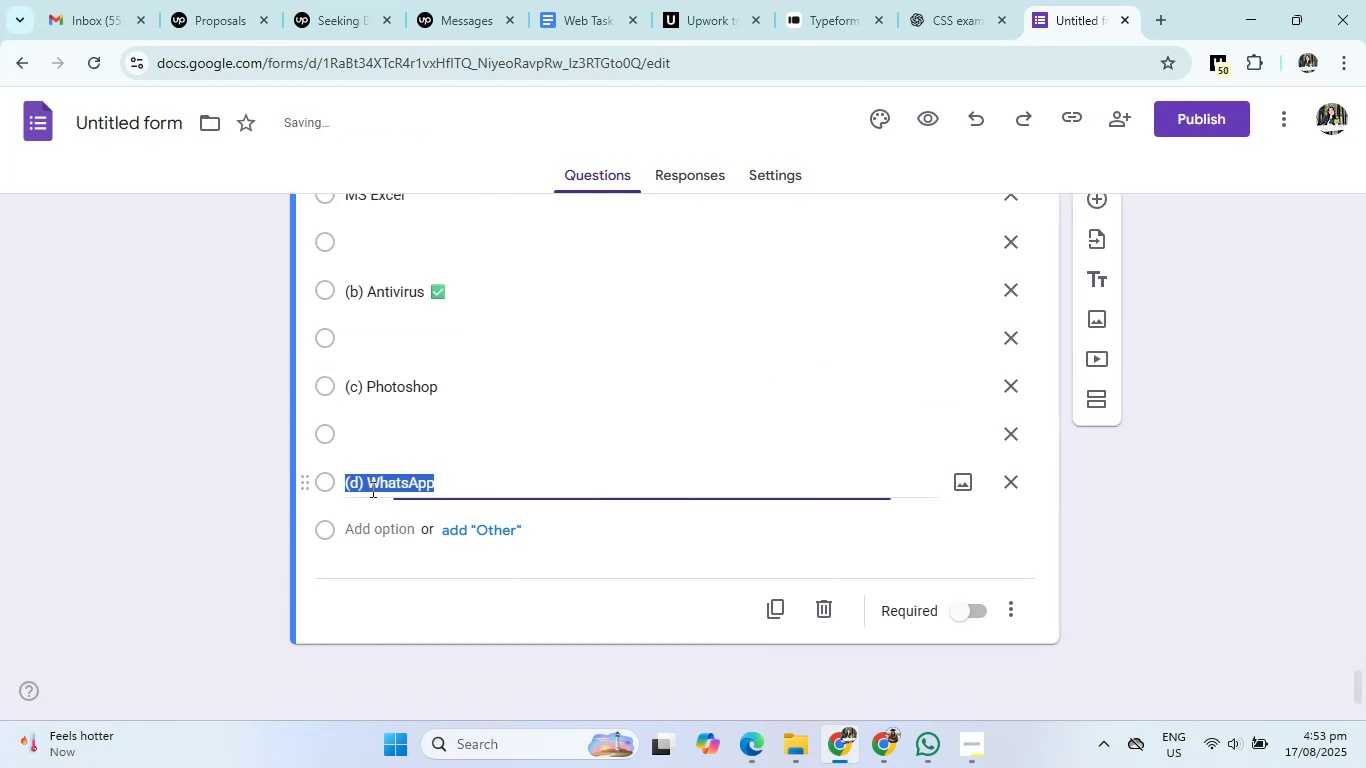 
scroll: coordinate [488, 473], scroll_direction: none, amount: 0.0
 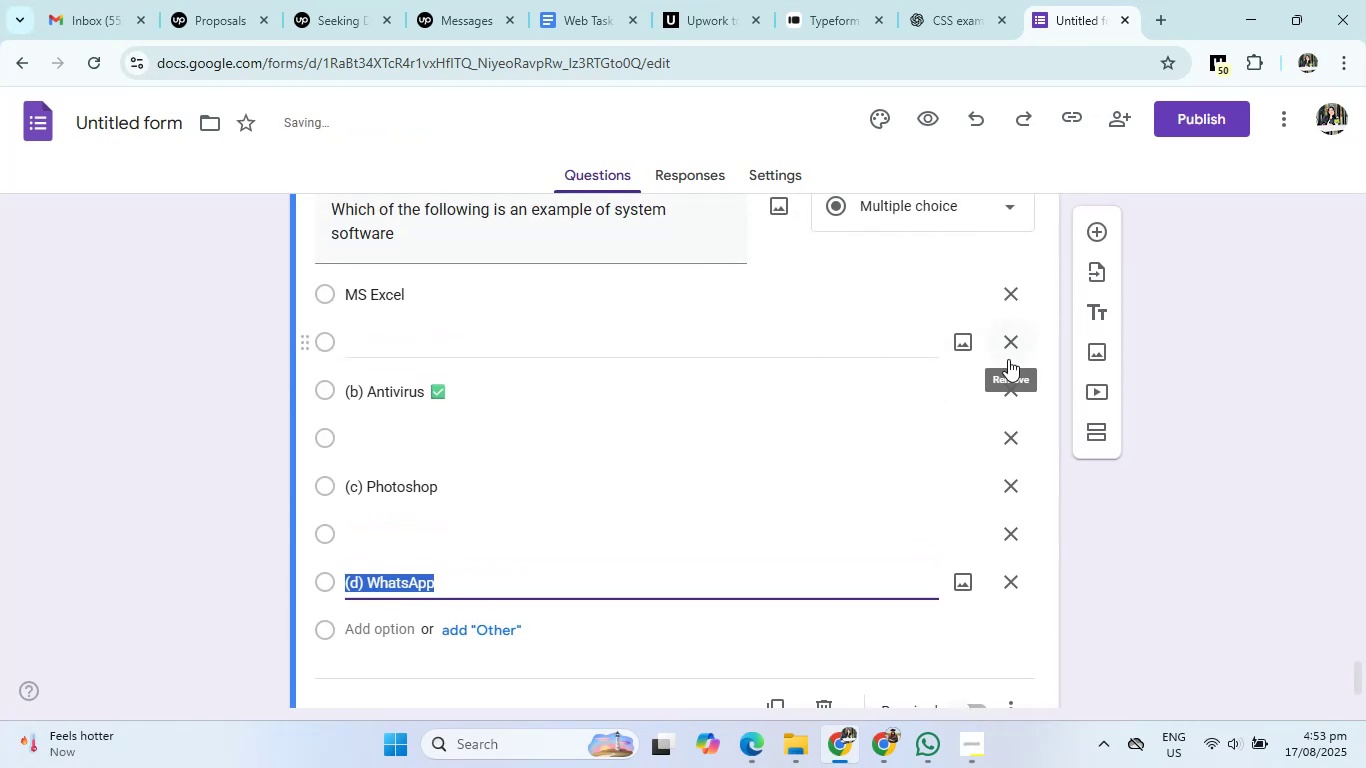 
left_click([1008, 346])
 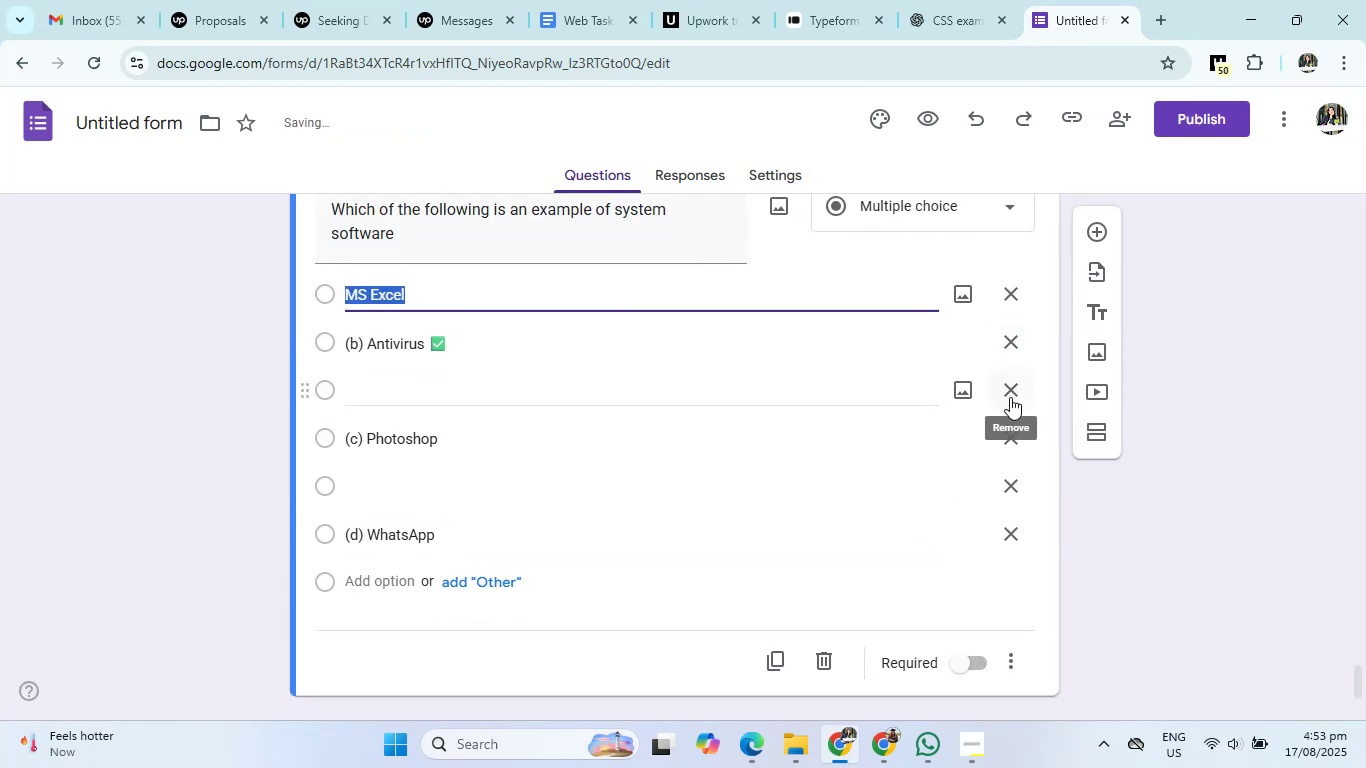 
left_click([1010, 397])
 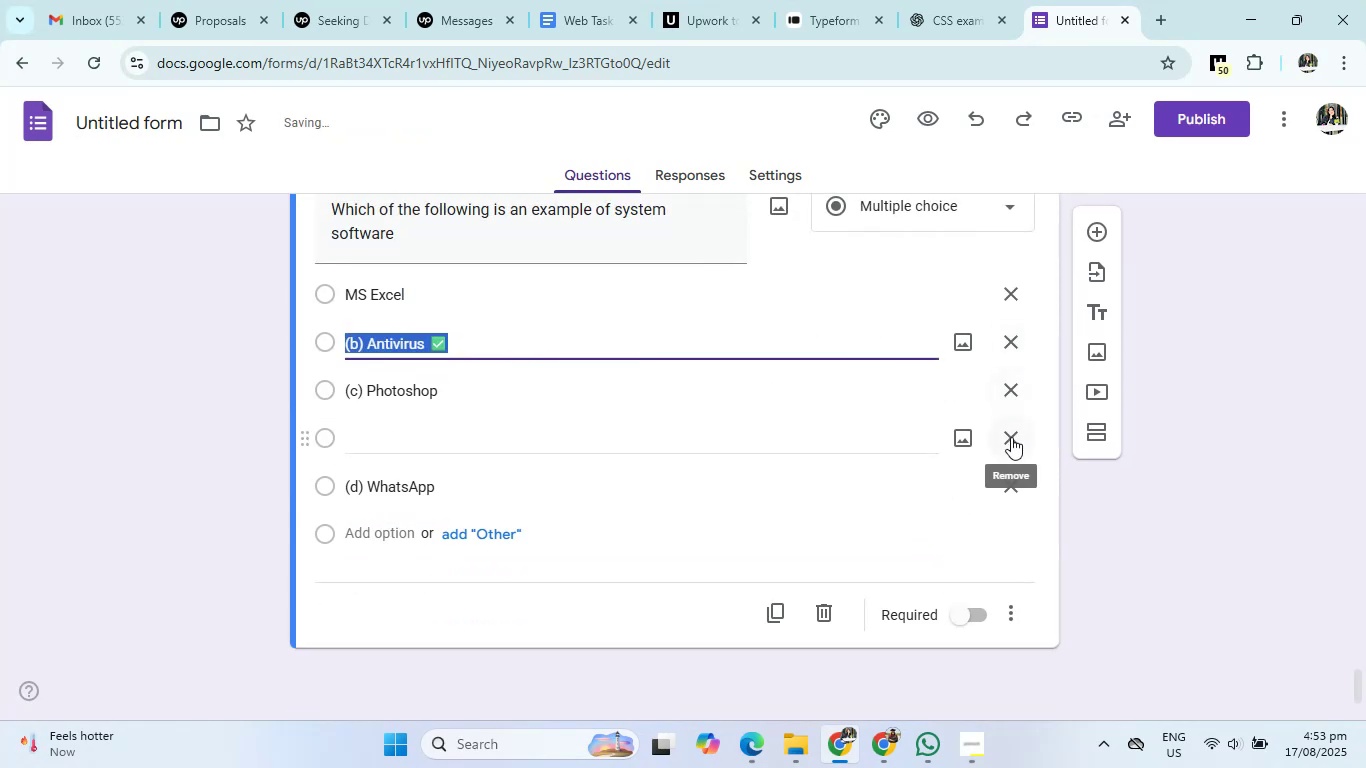 
left_click([1011, 437])
 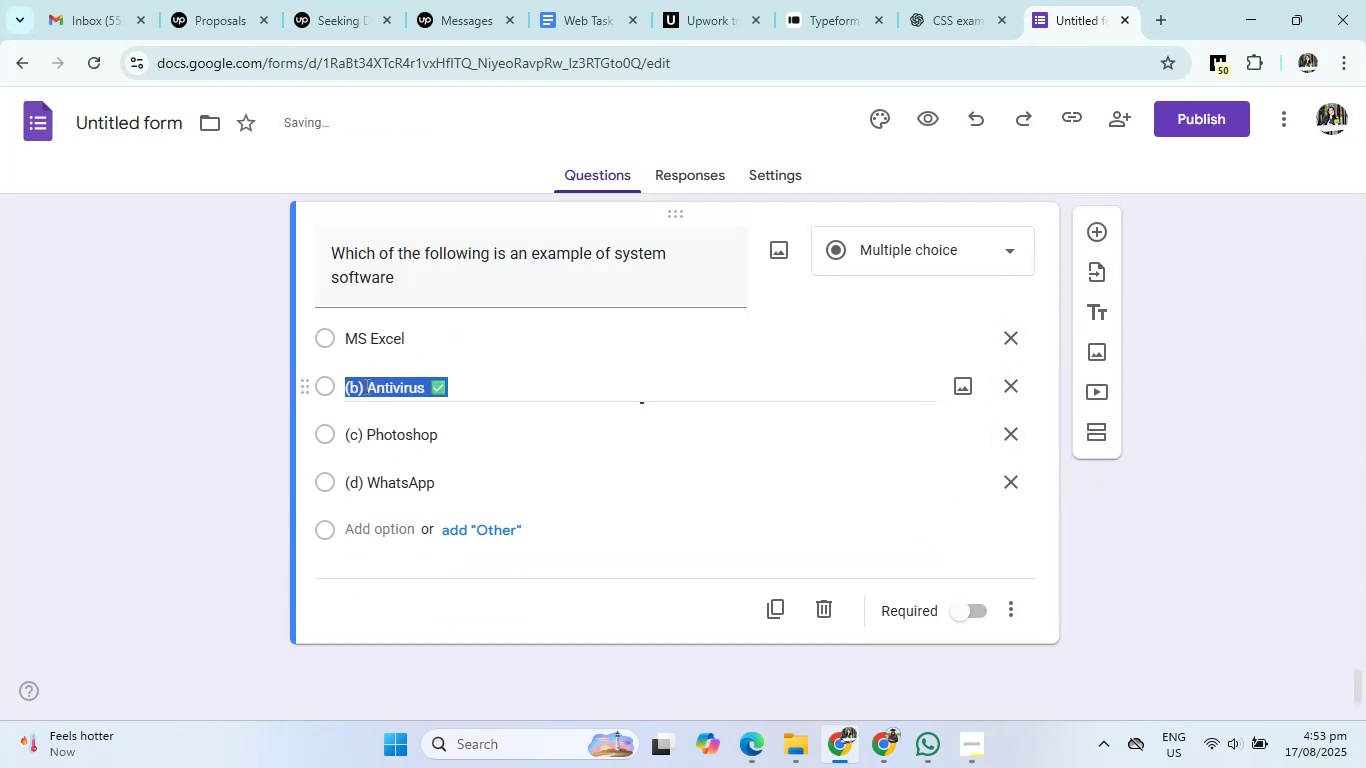 
double_click([366, 379])
 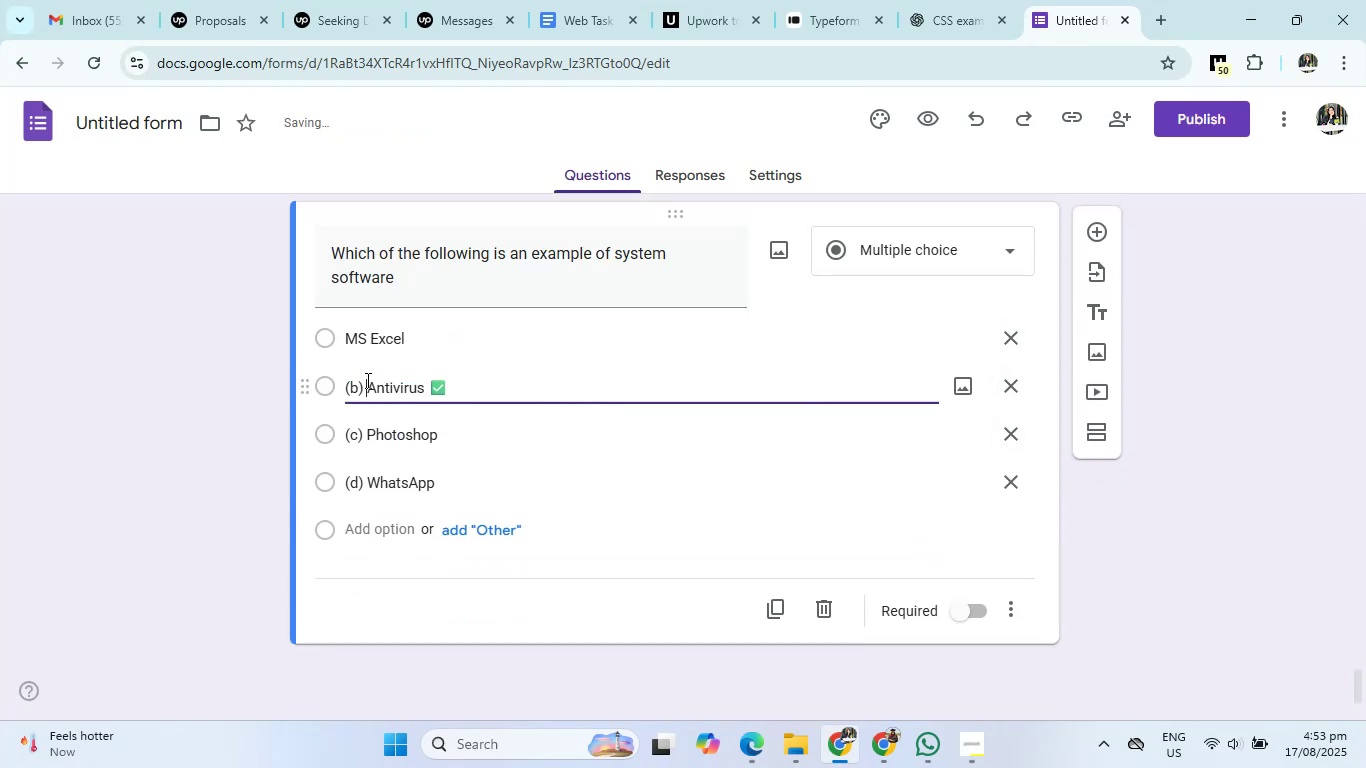 
key(Backspace)
 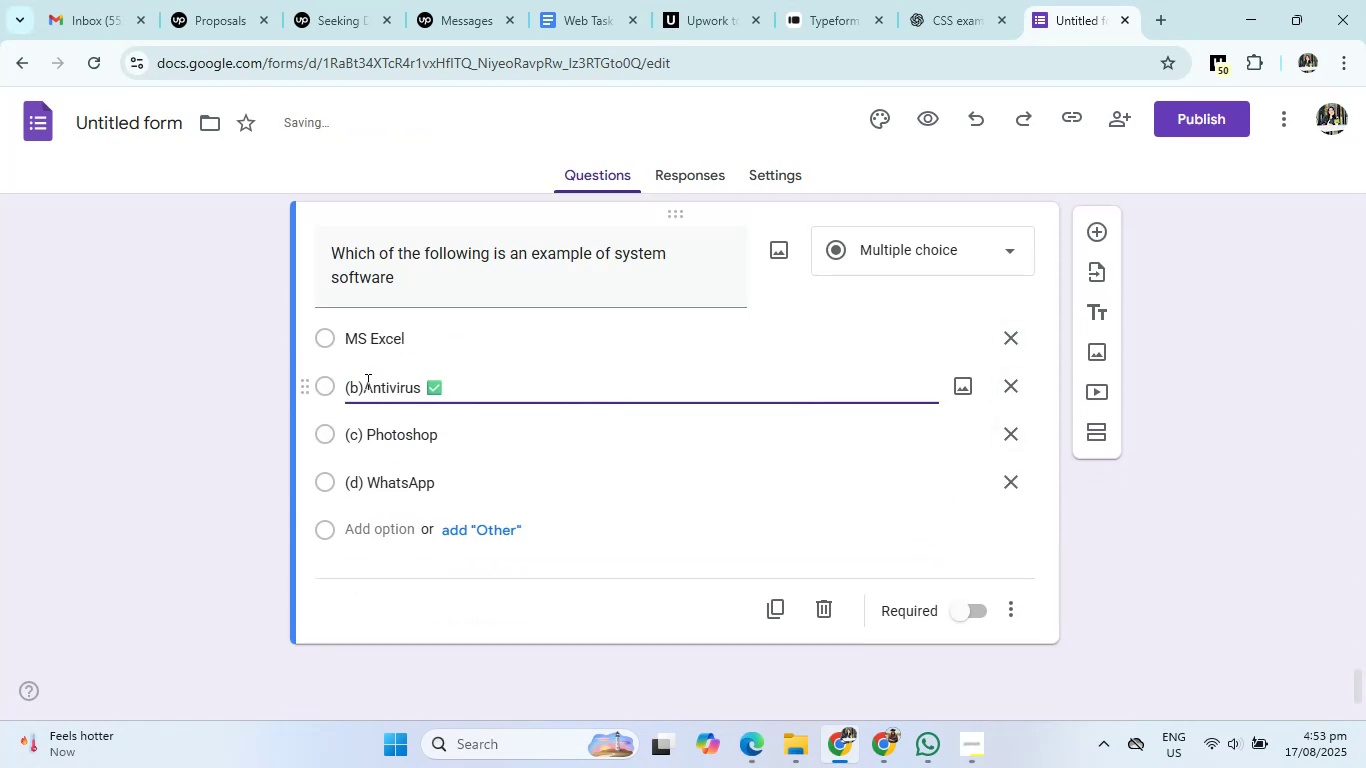 
key(Backspace)
 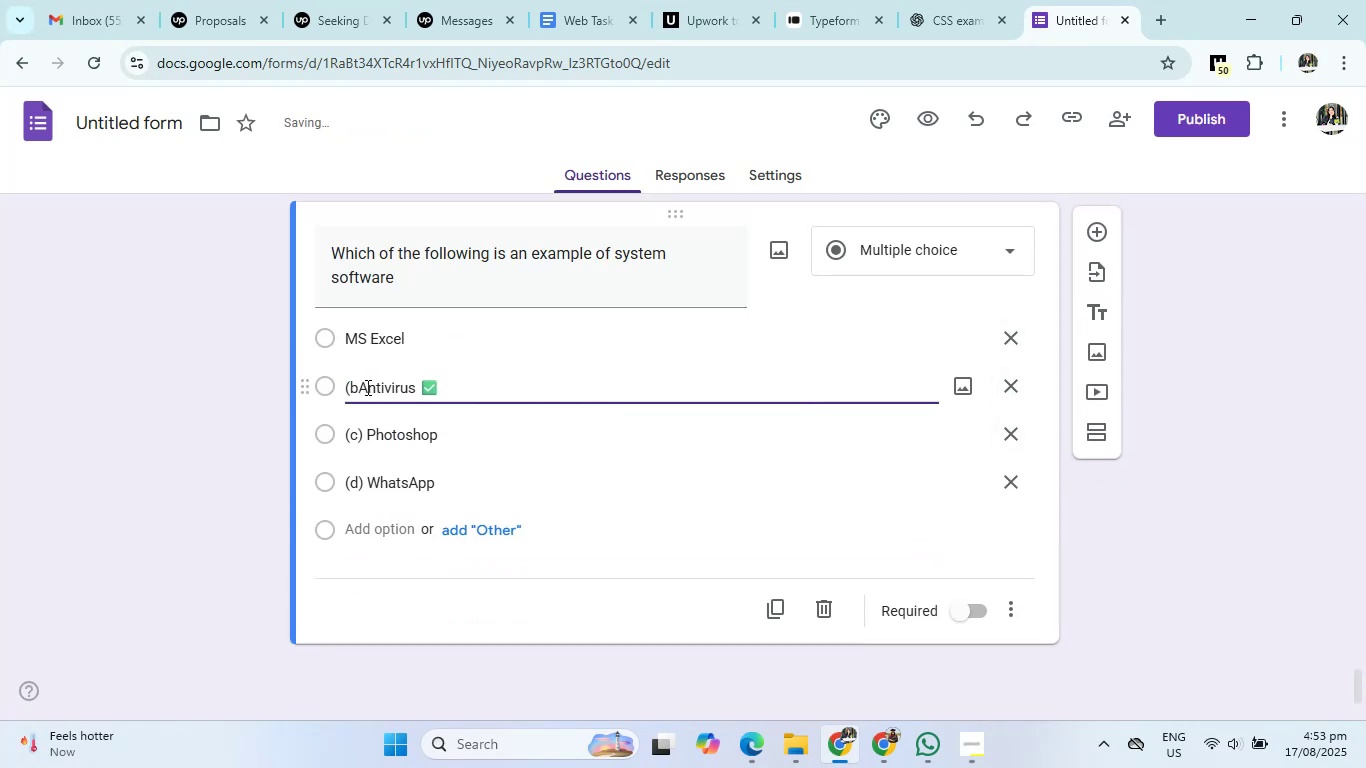 
key(Backspace)
 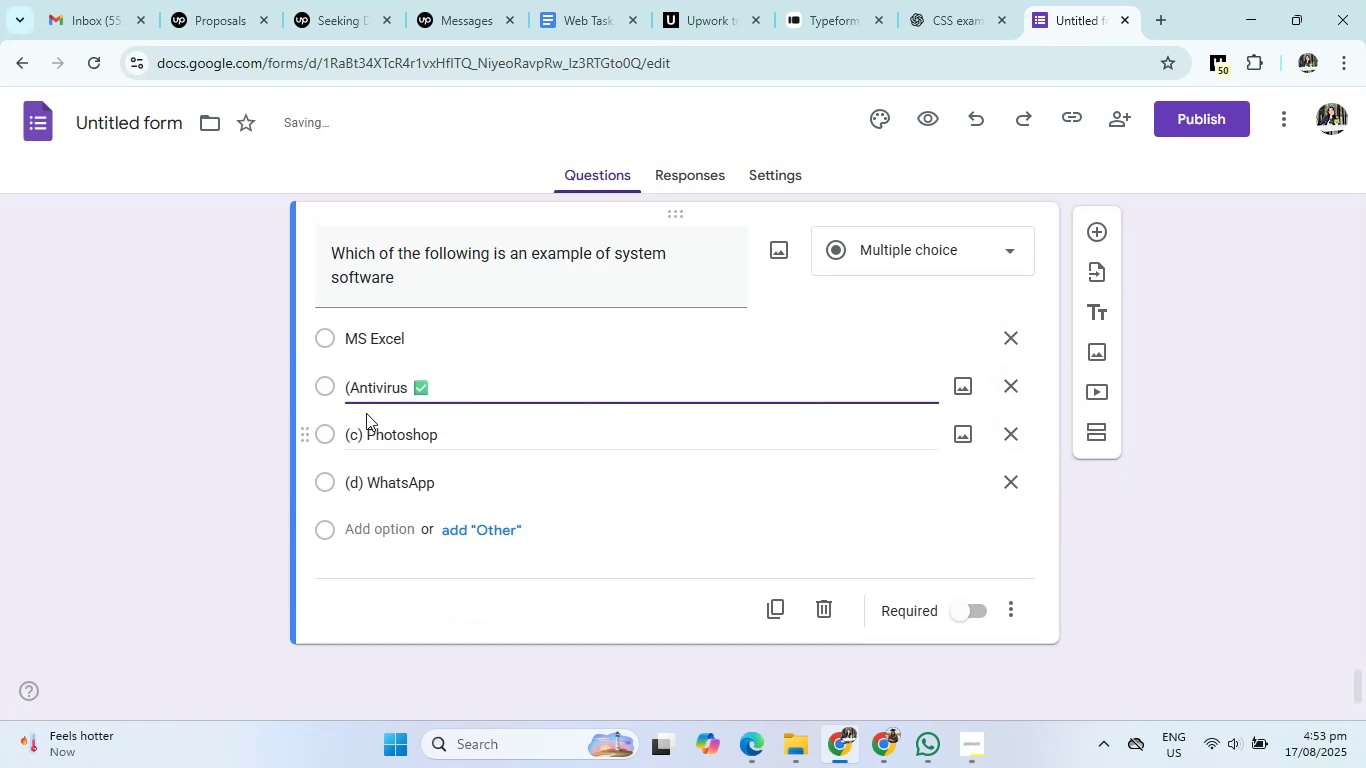 
key(Backspace)
 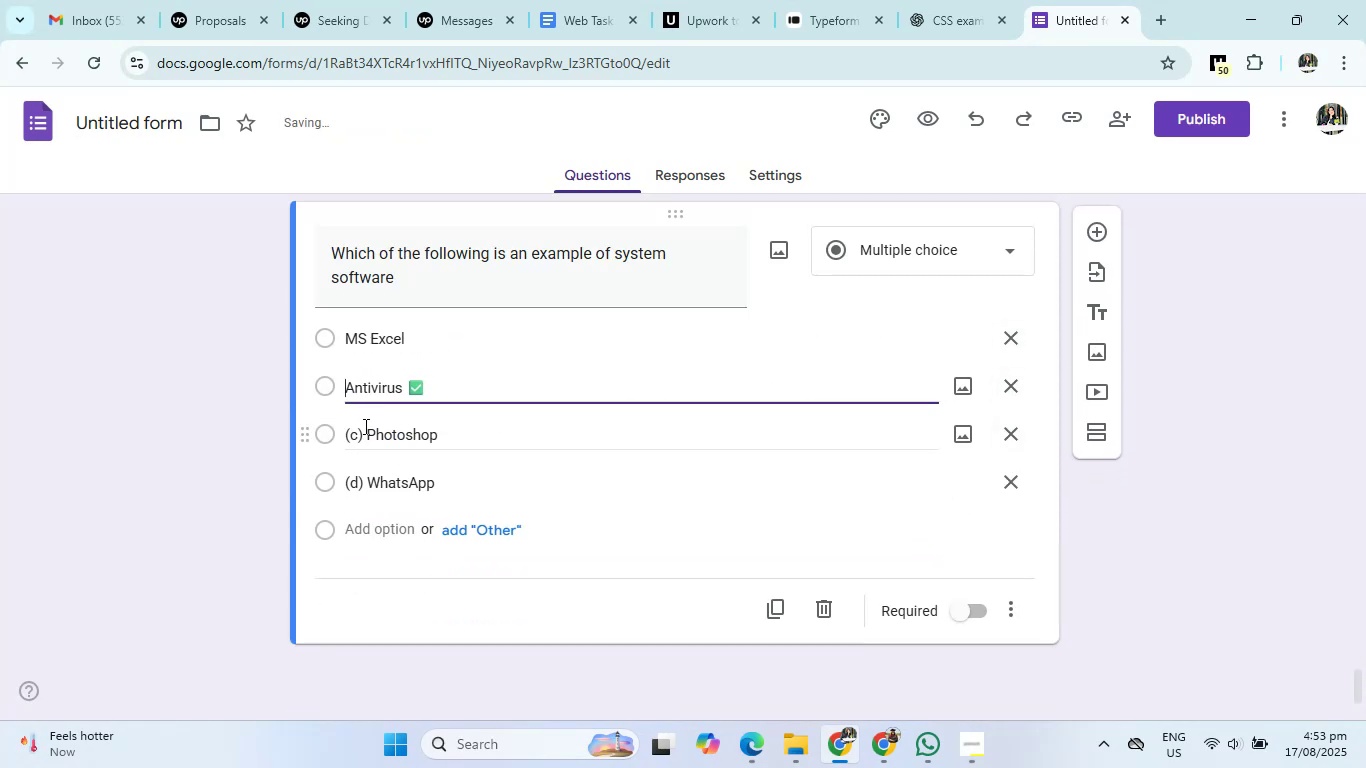 
left_click([364, 426])
 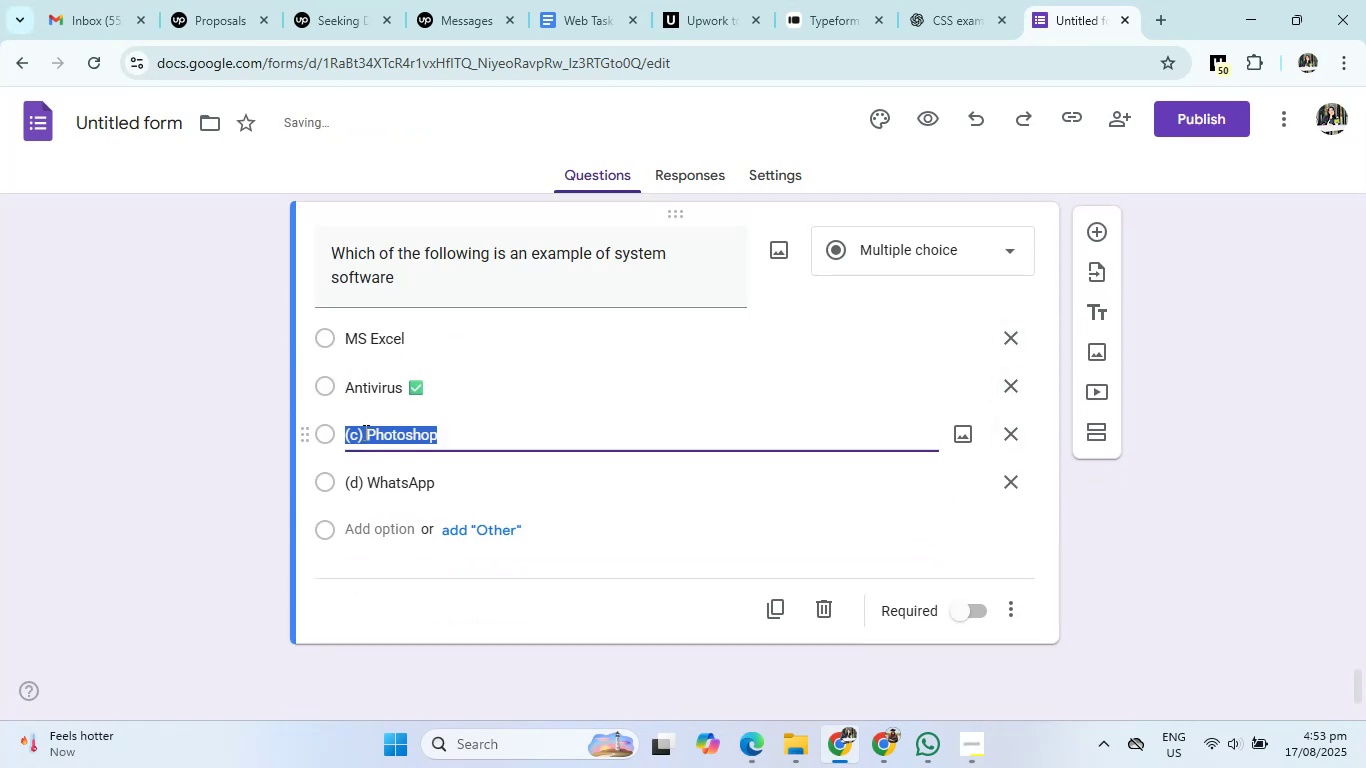 
left_click([364, 432])
 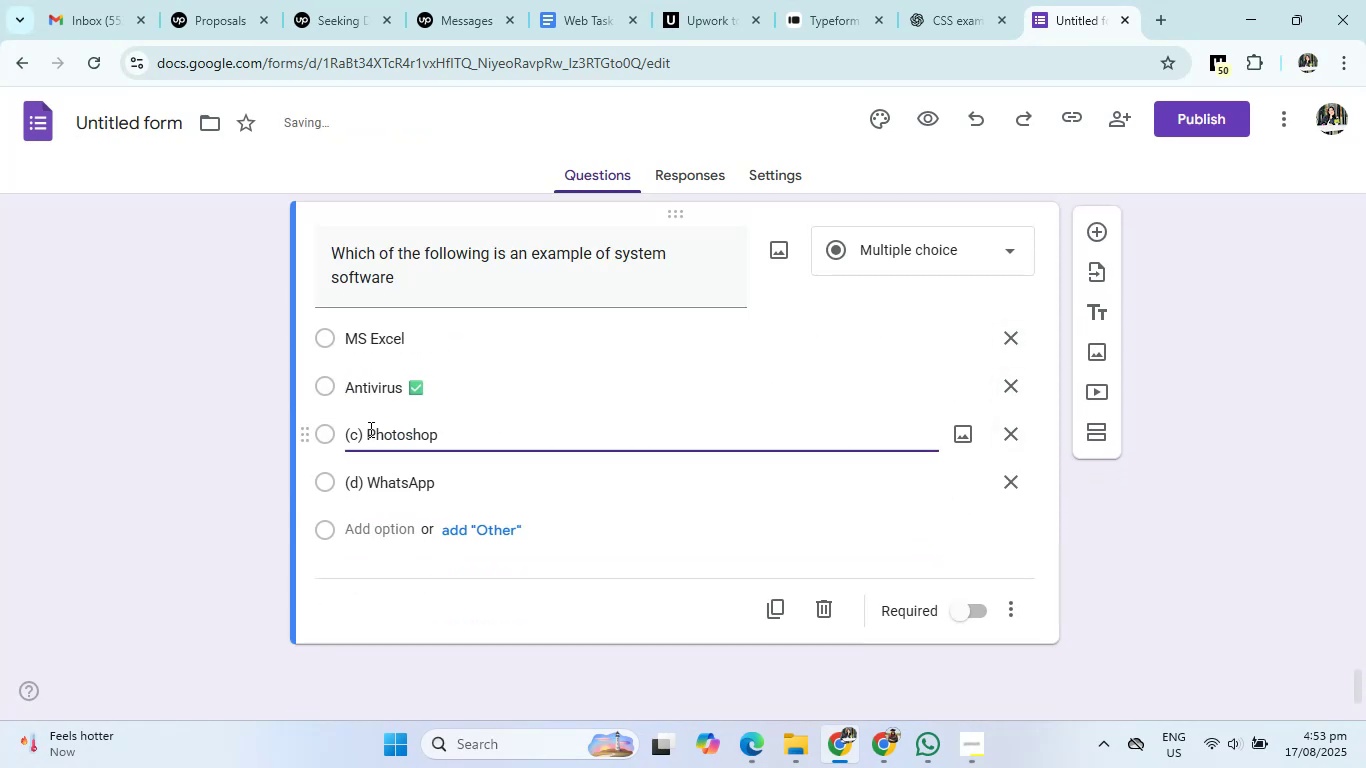 
left_click([369, 429])
 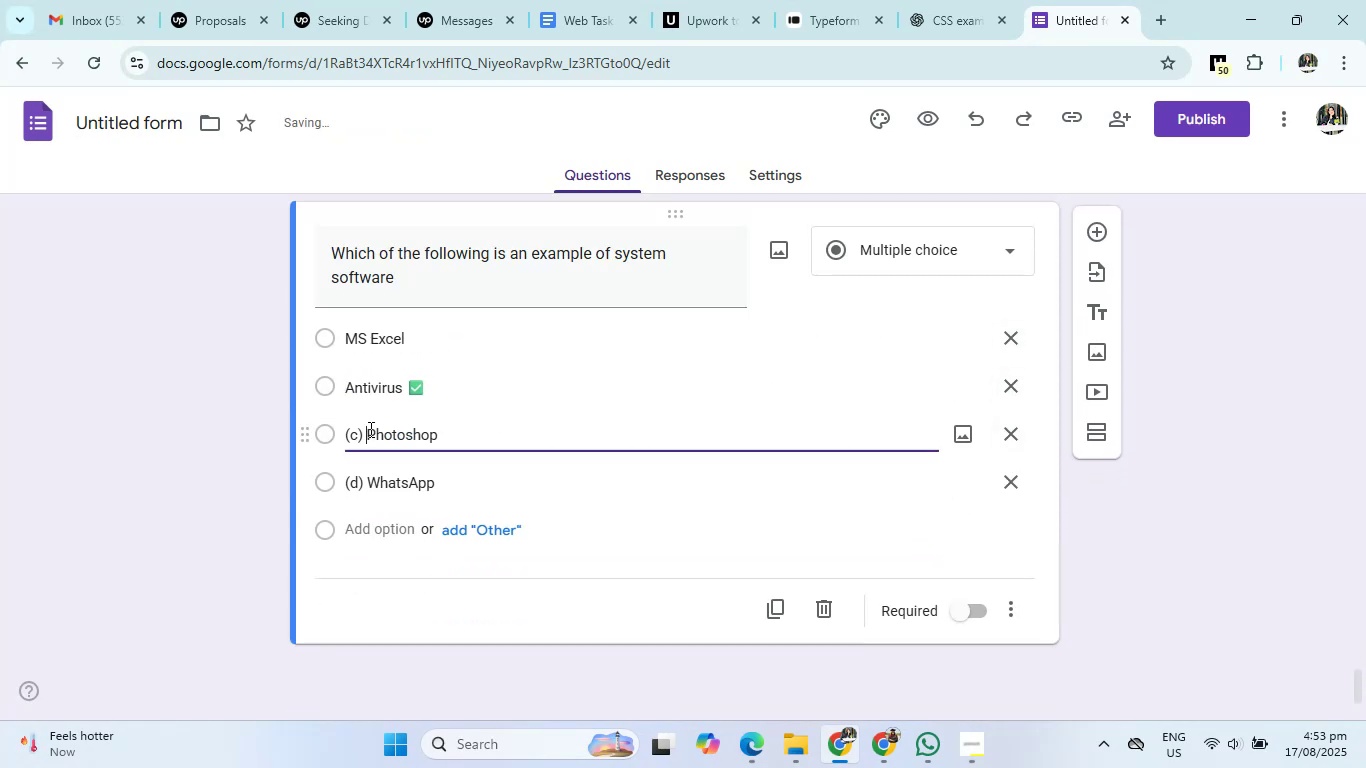 
key(Backspace)
 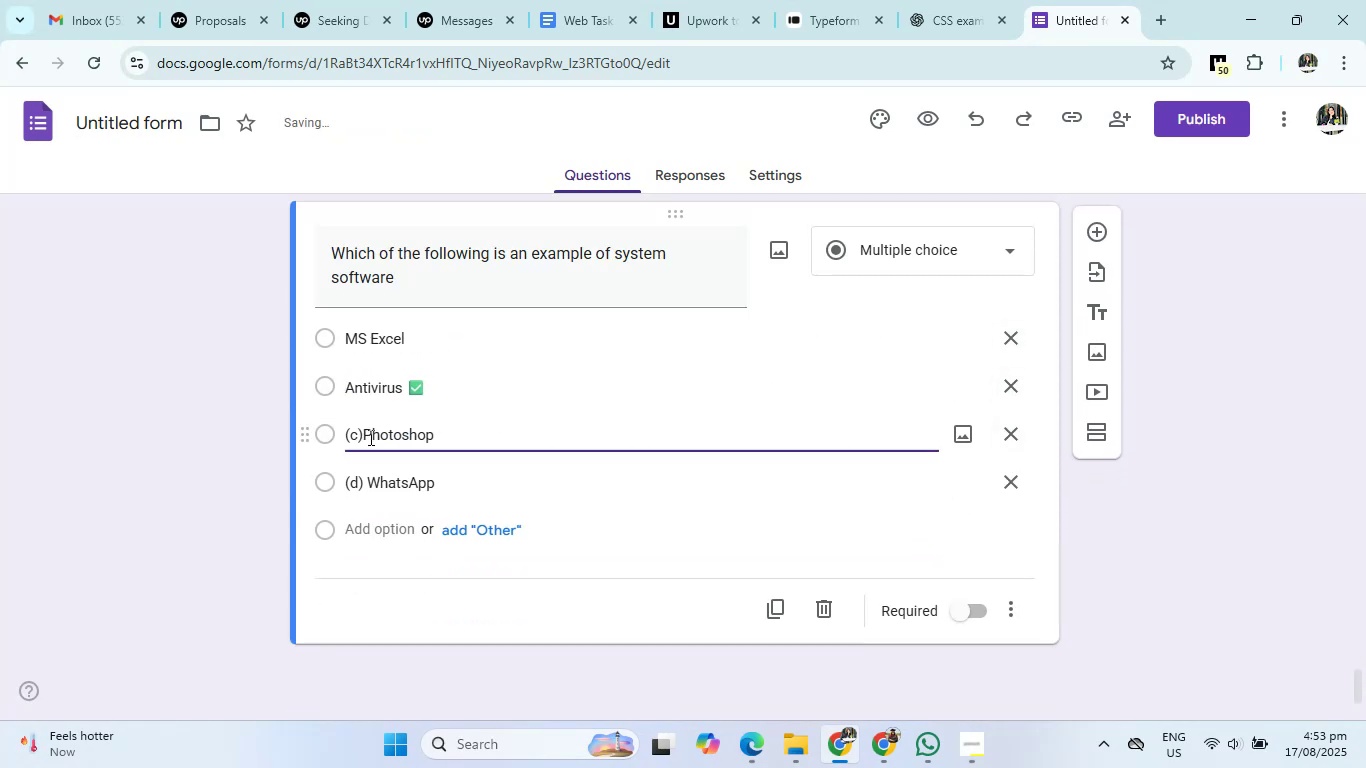 
key(Backspace)
 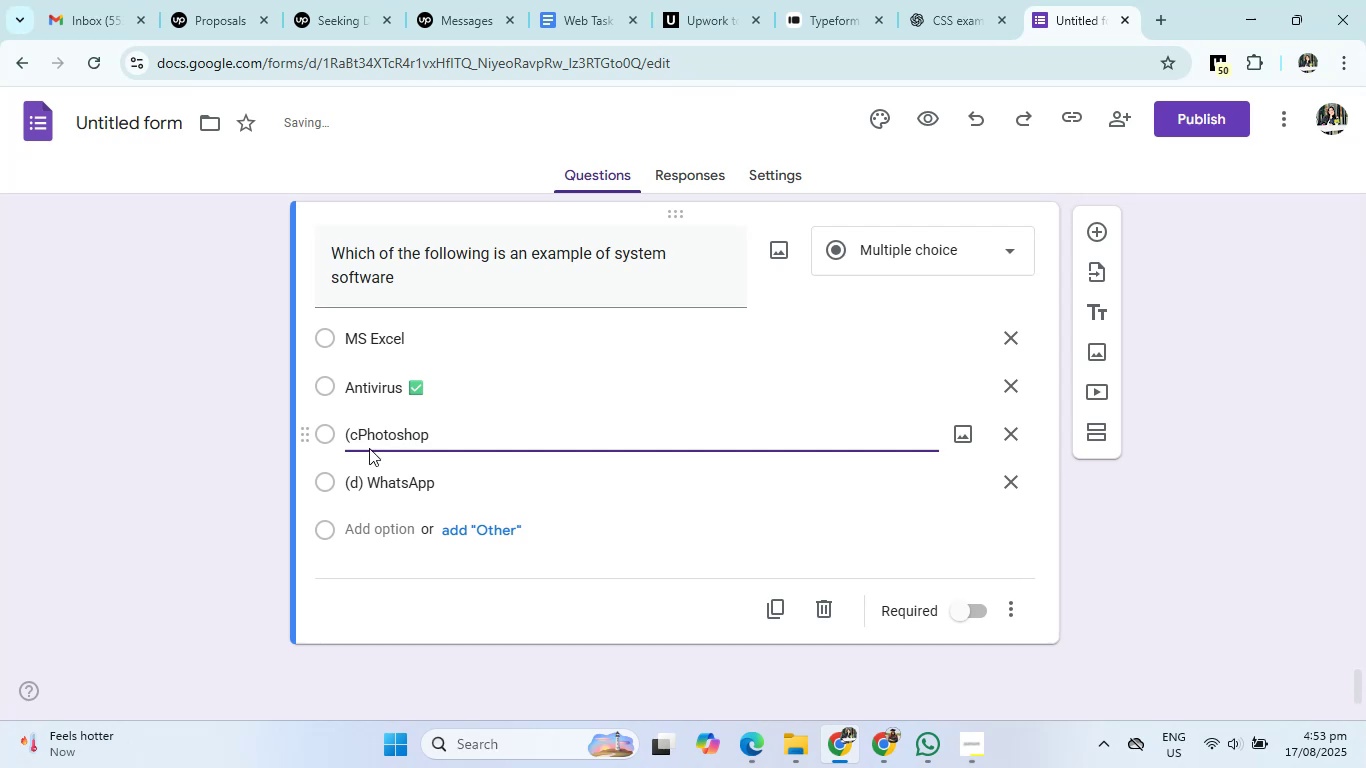 
key(Backspace)
 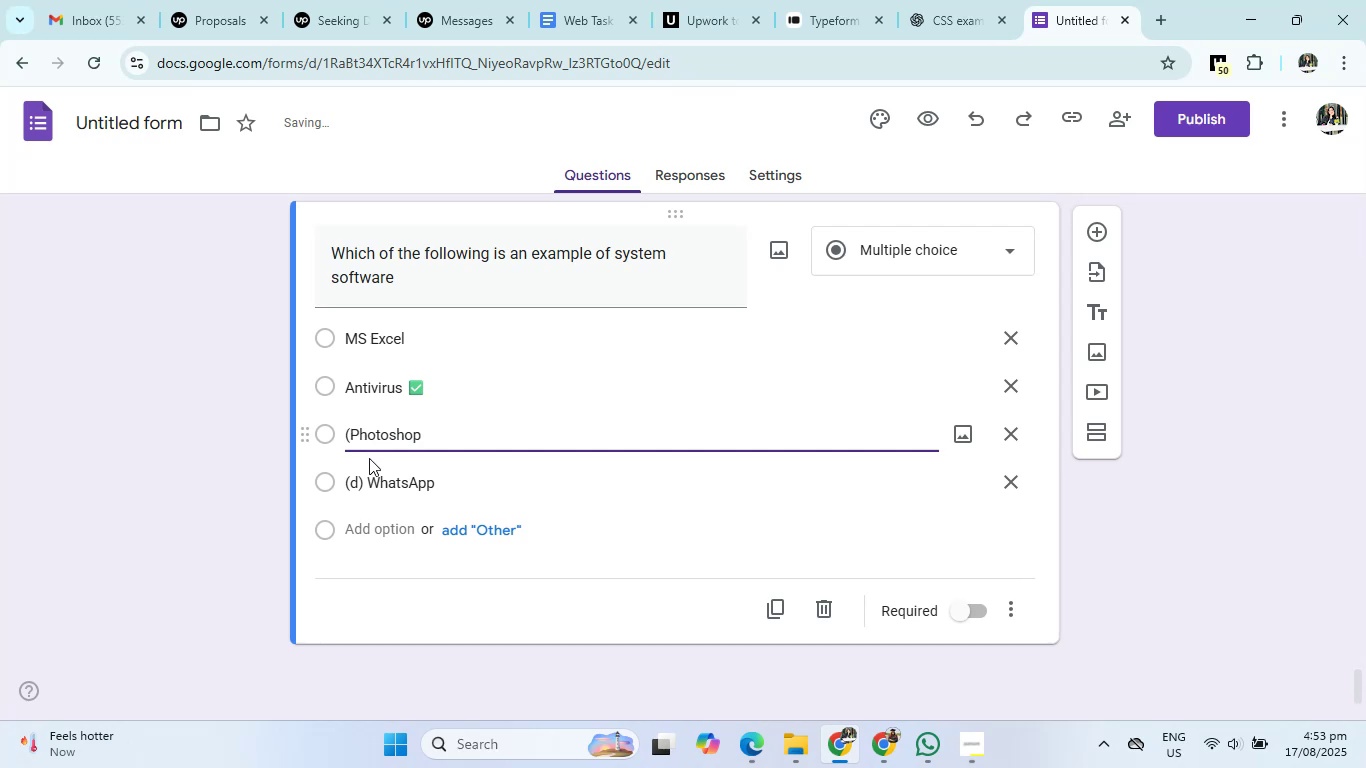 
key(Backspace)
 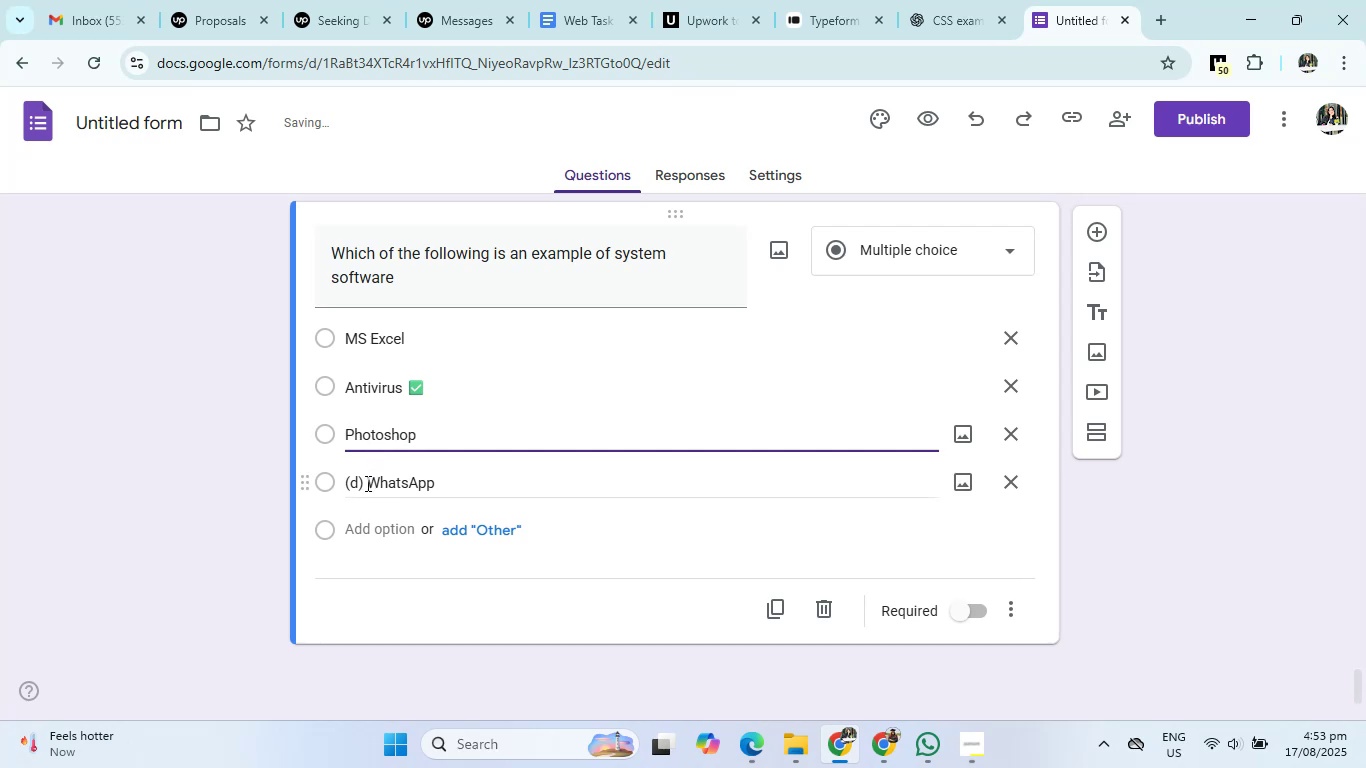 
left_click([366, 484])
 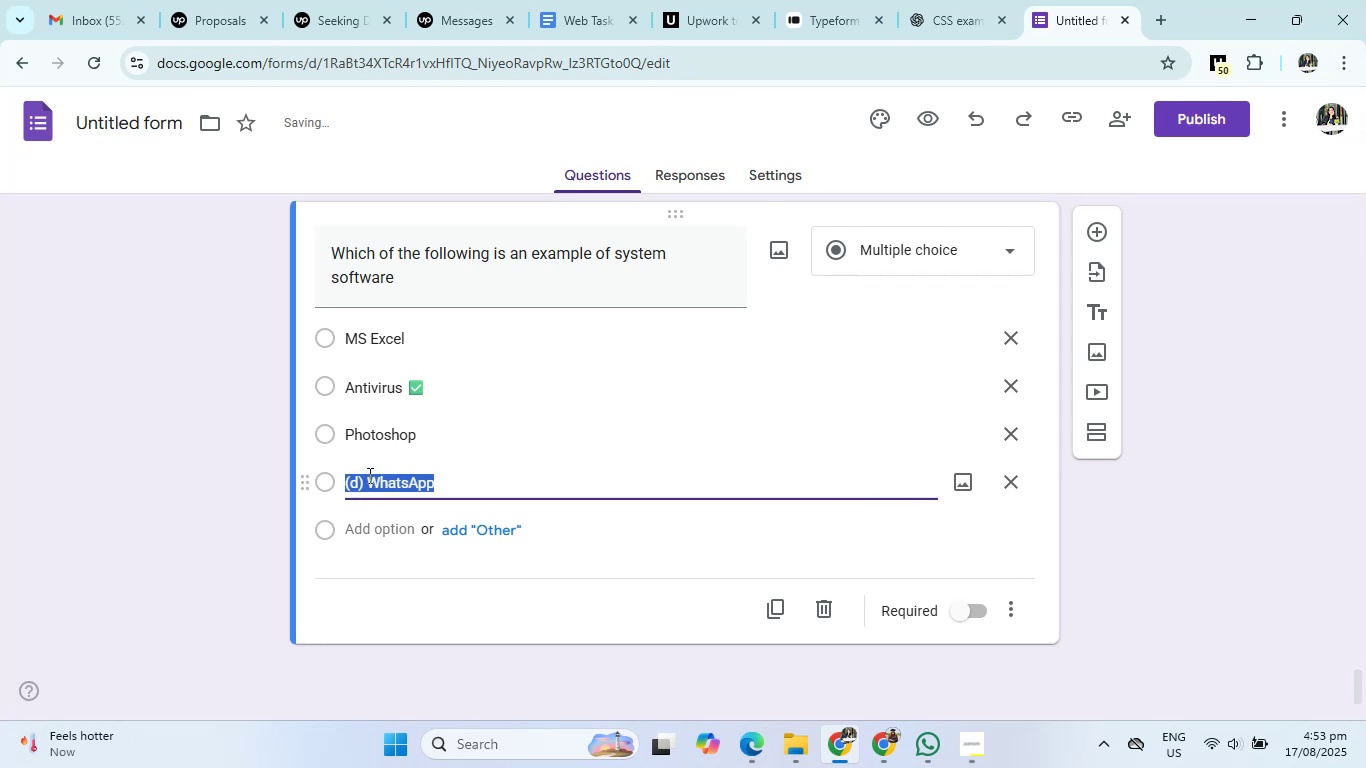 
double_click([368, 474])
 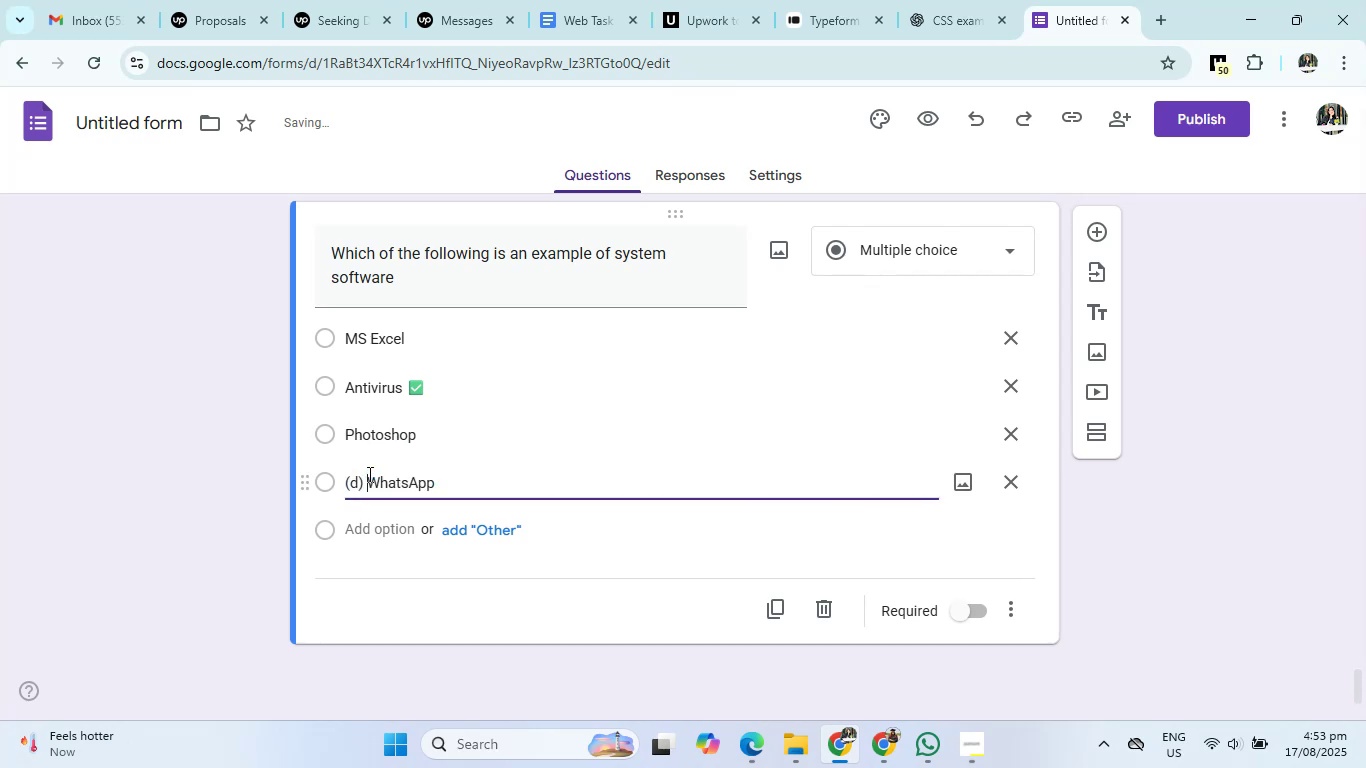 
key(Backspace)
 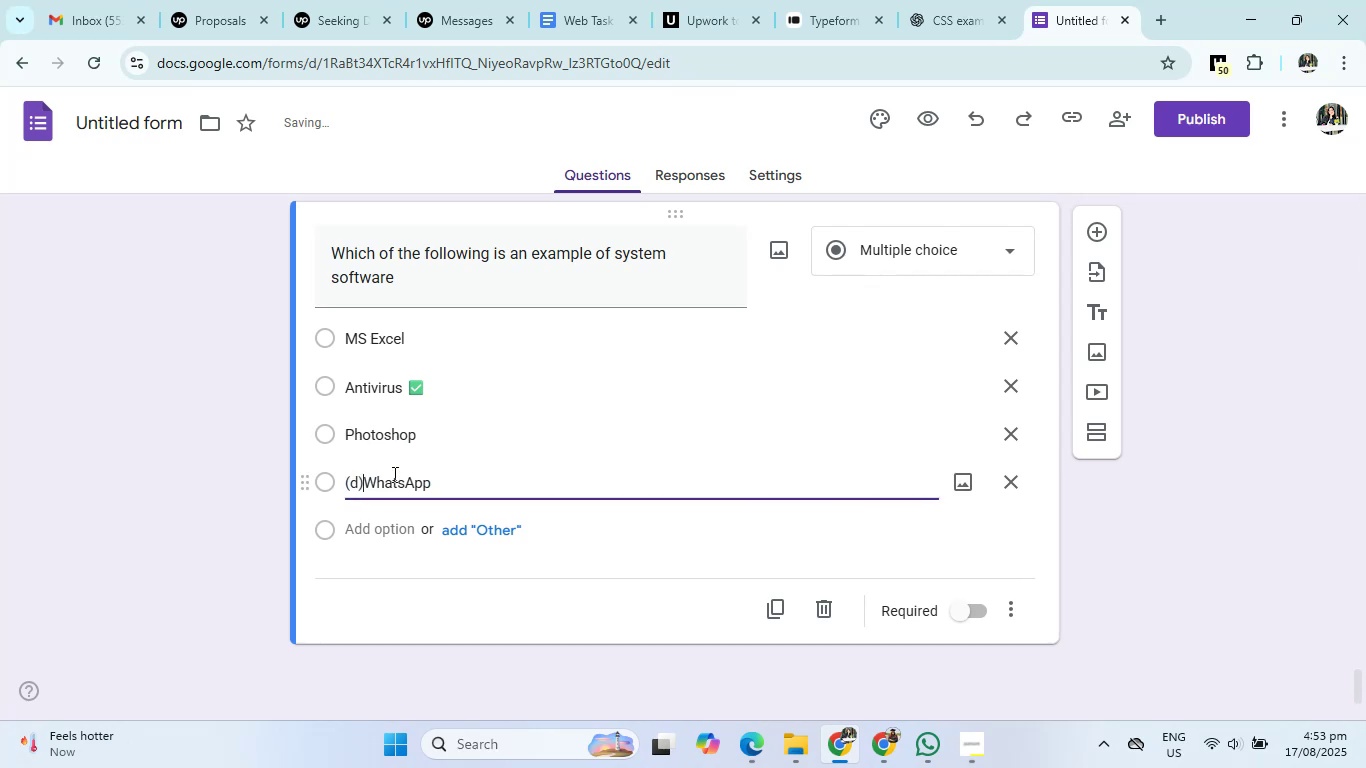 
key(Backspace)
 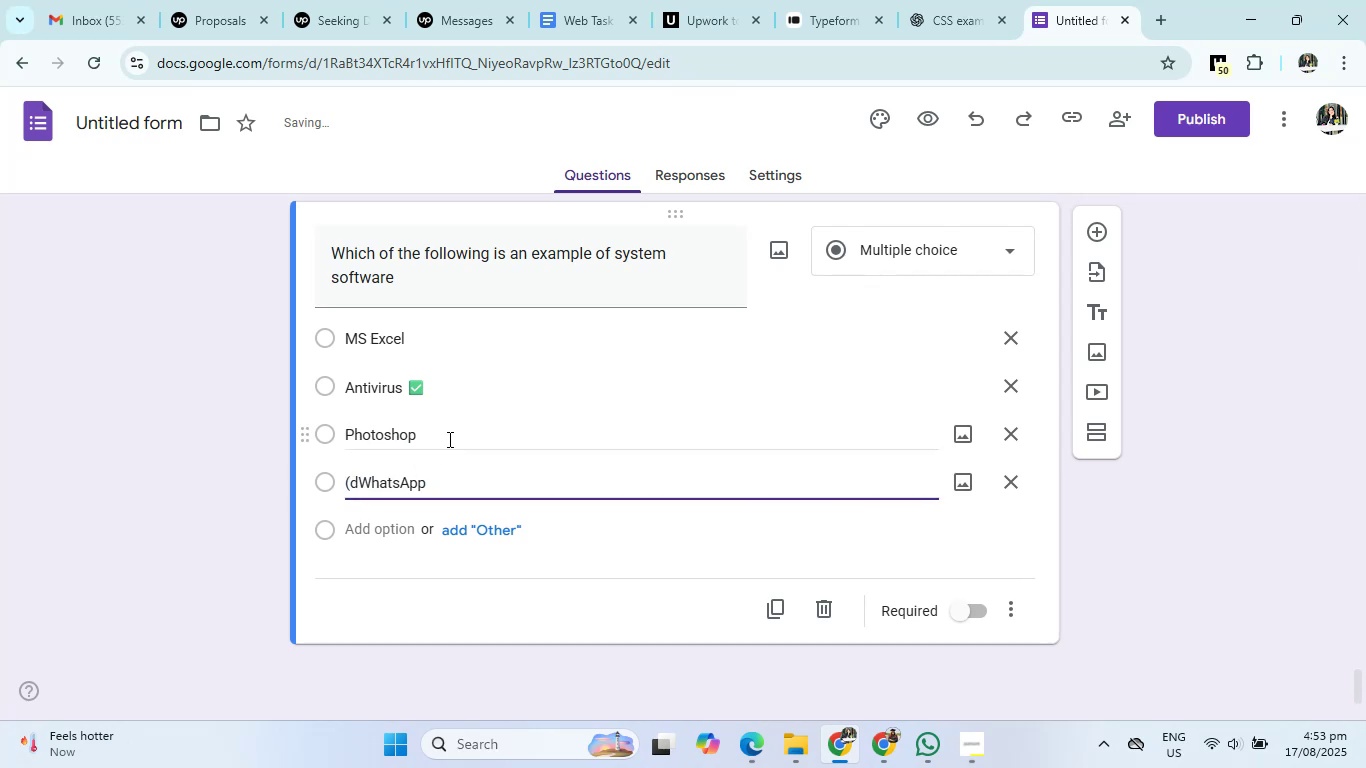 
key(Backspace)
 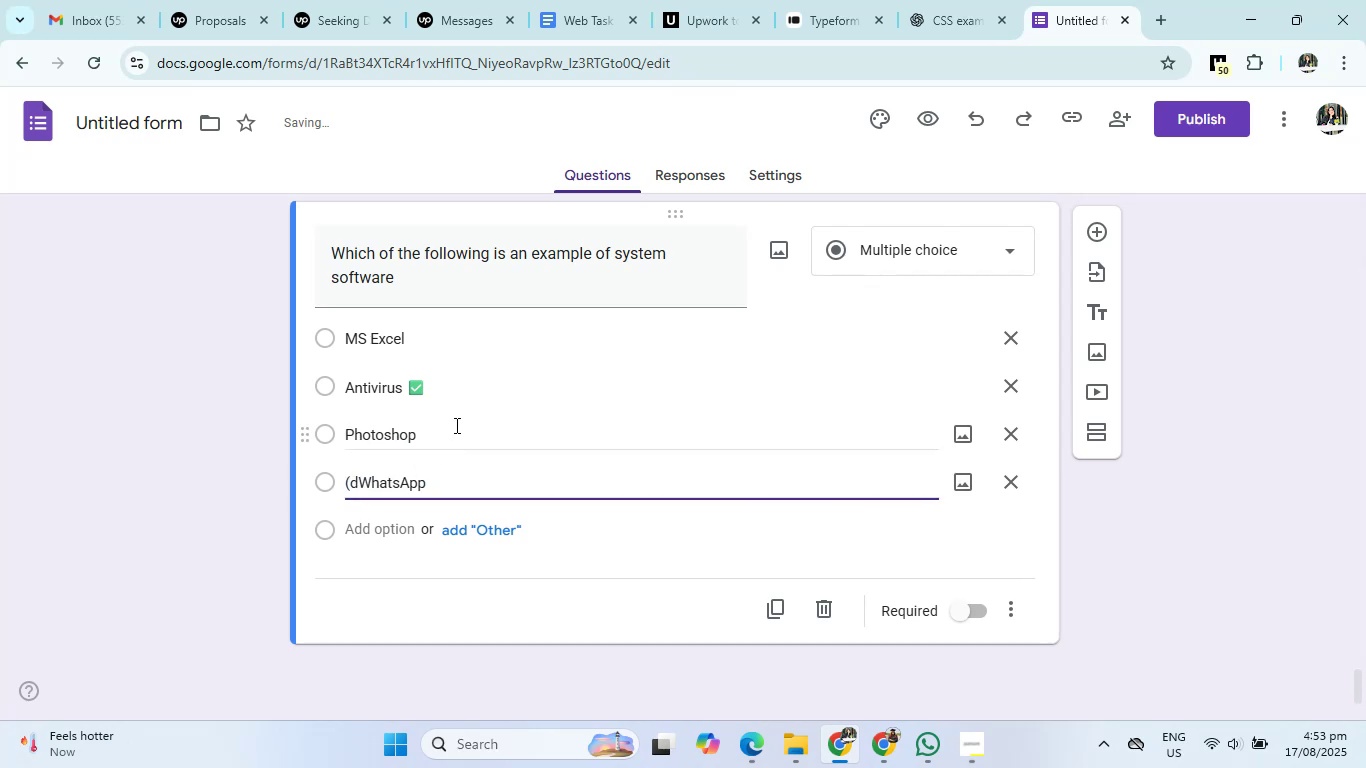 
key(Backspace)
 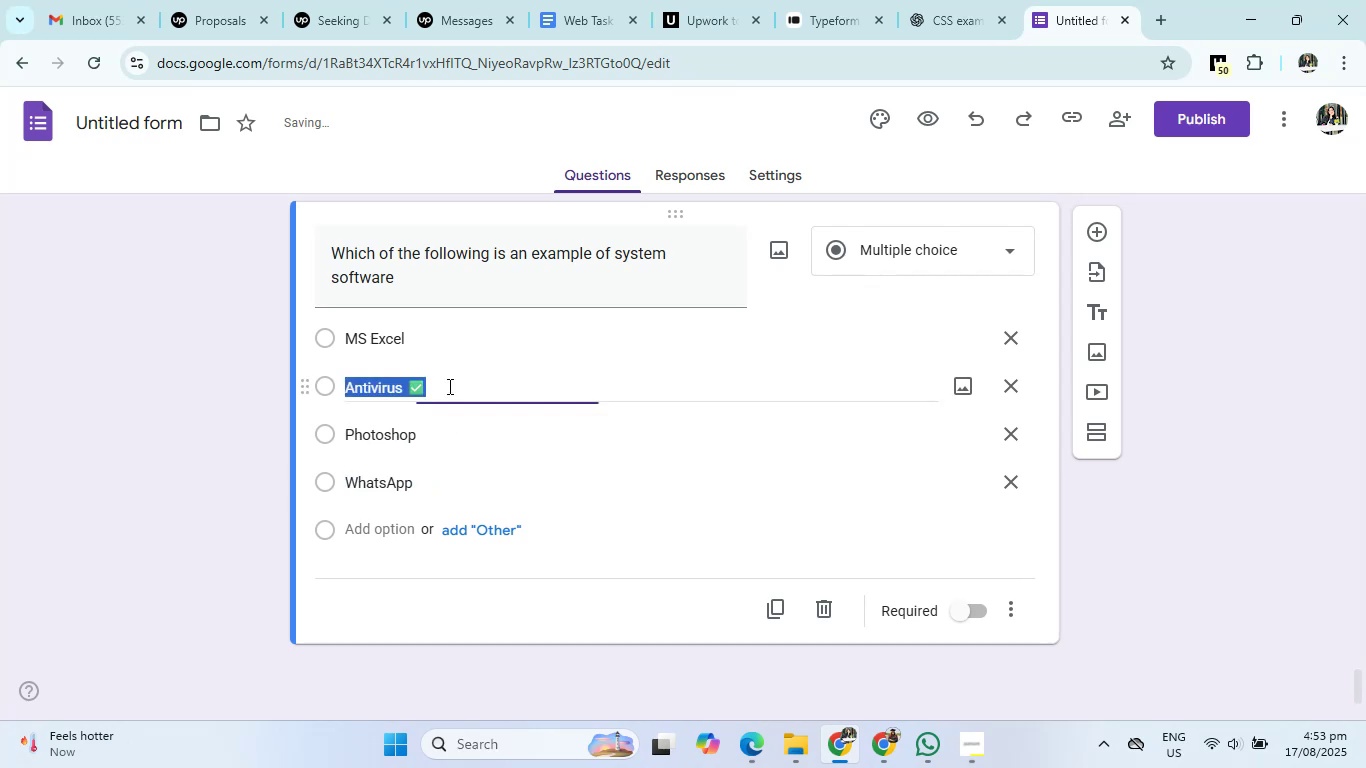 
double_click([468, 386])
 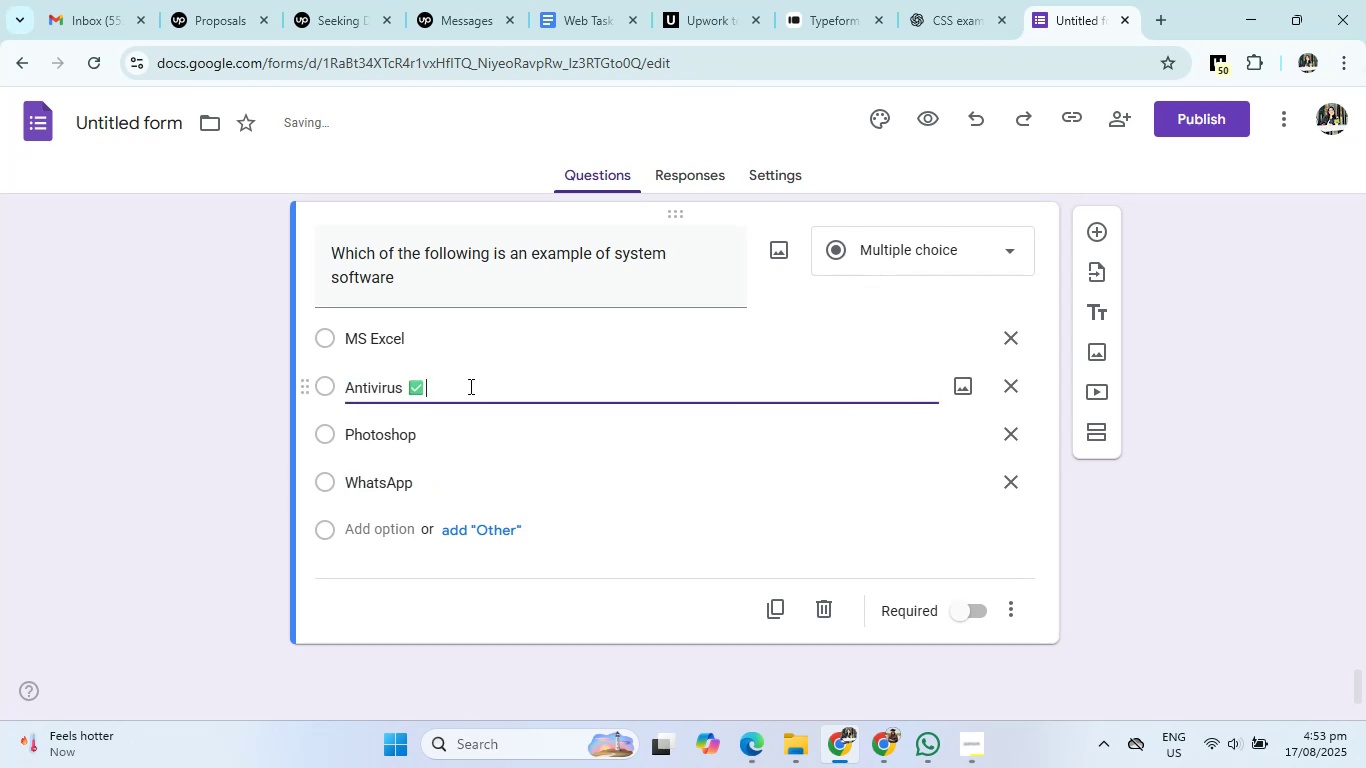 
key(Backspace)
 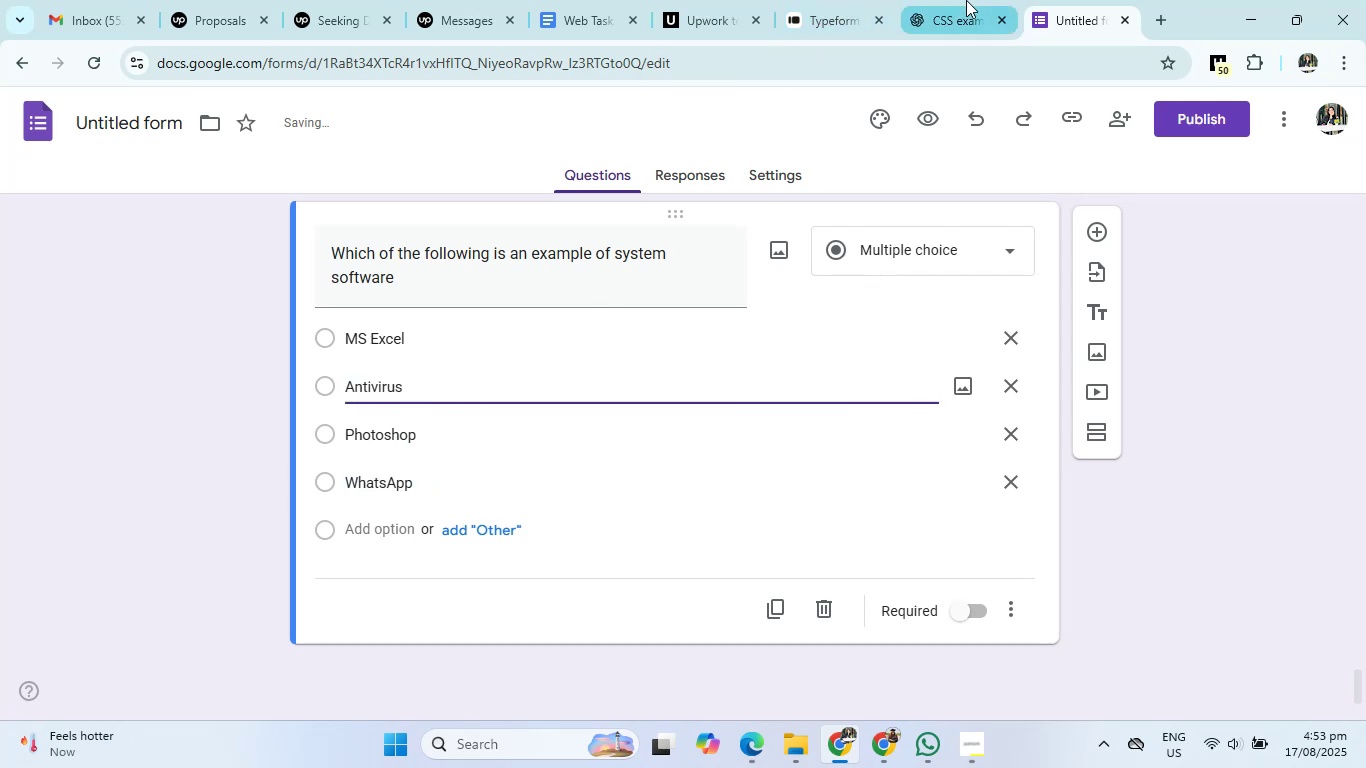 
left_click([966, 0])
 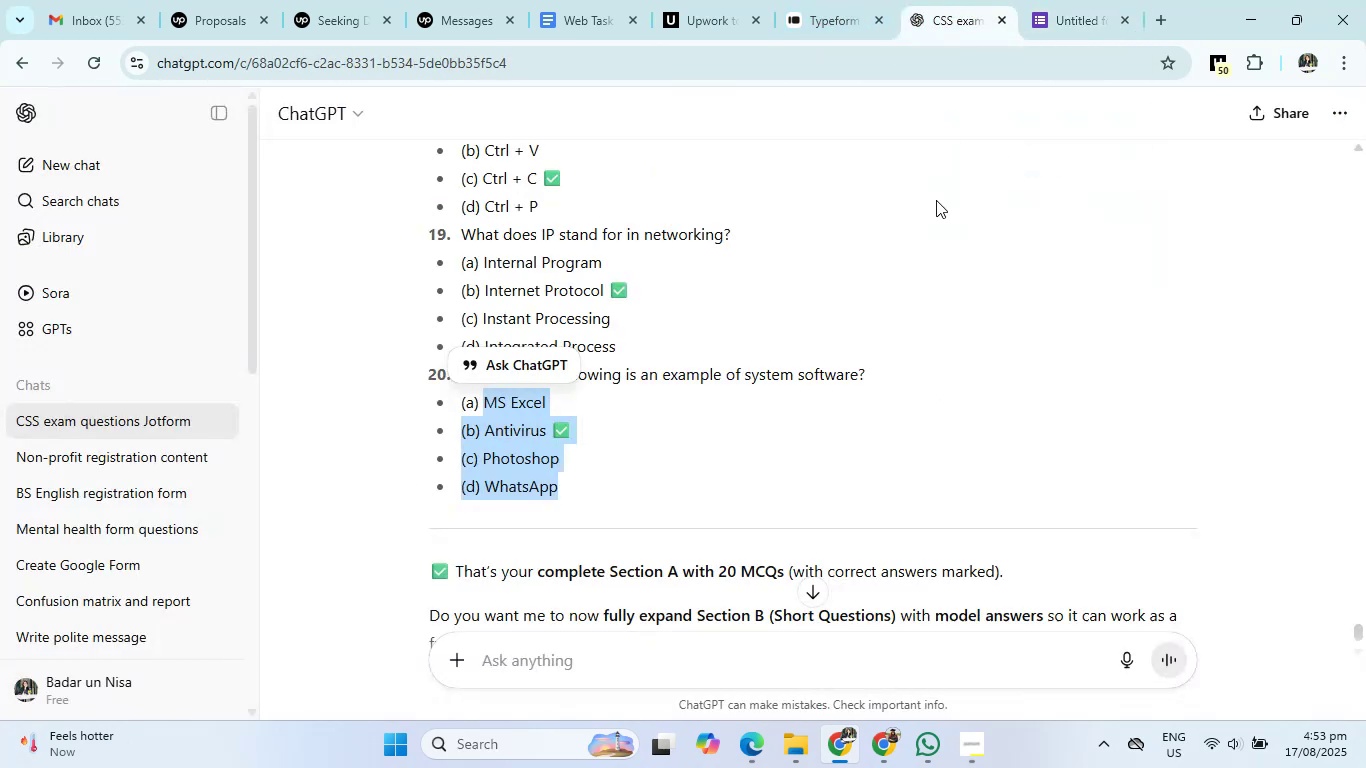 
scroll: coordinate [867, 421], scroll_direction: down, amount: 2.0
 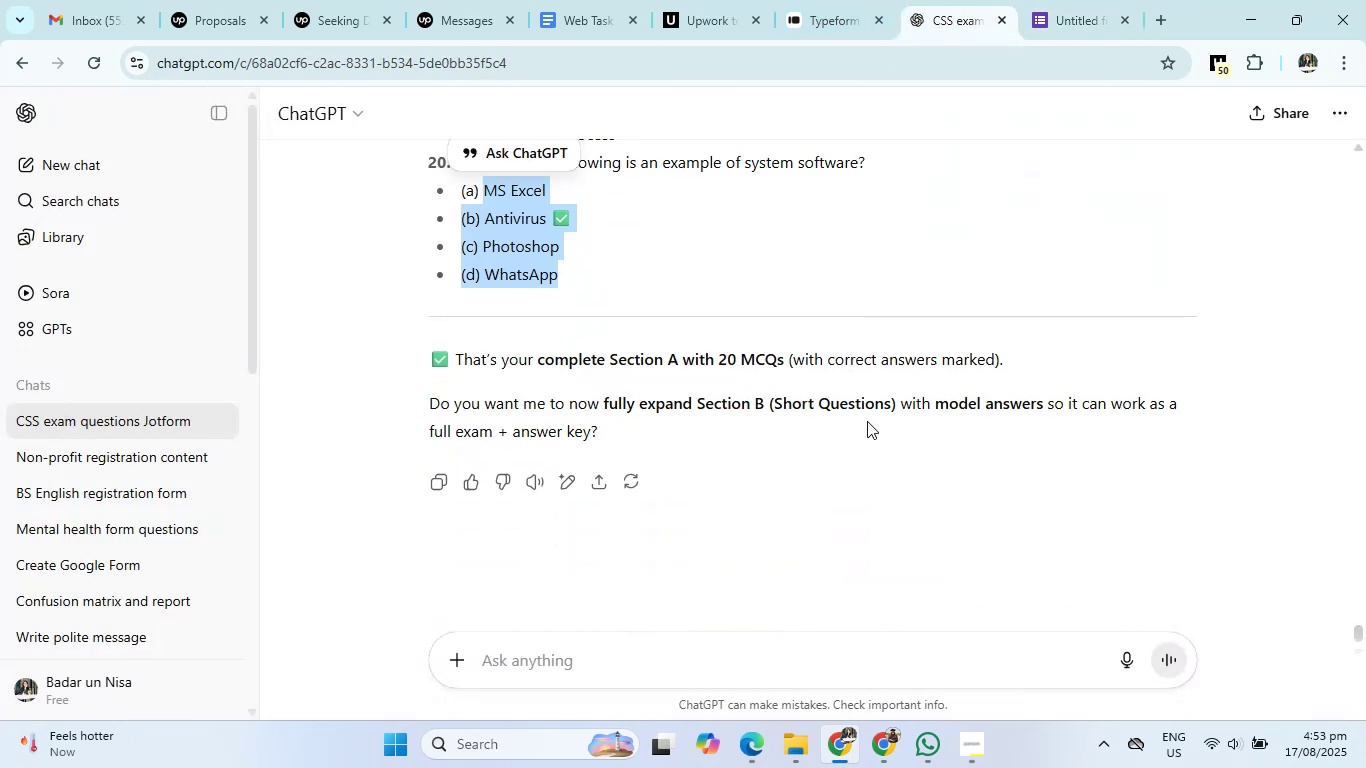 
scroll: coordinate [867, 421], scroll_direction: up, amount: 42.0
 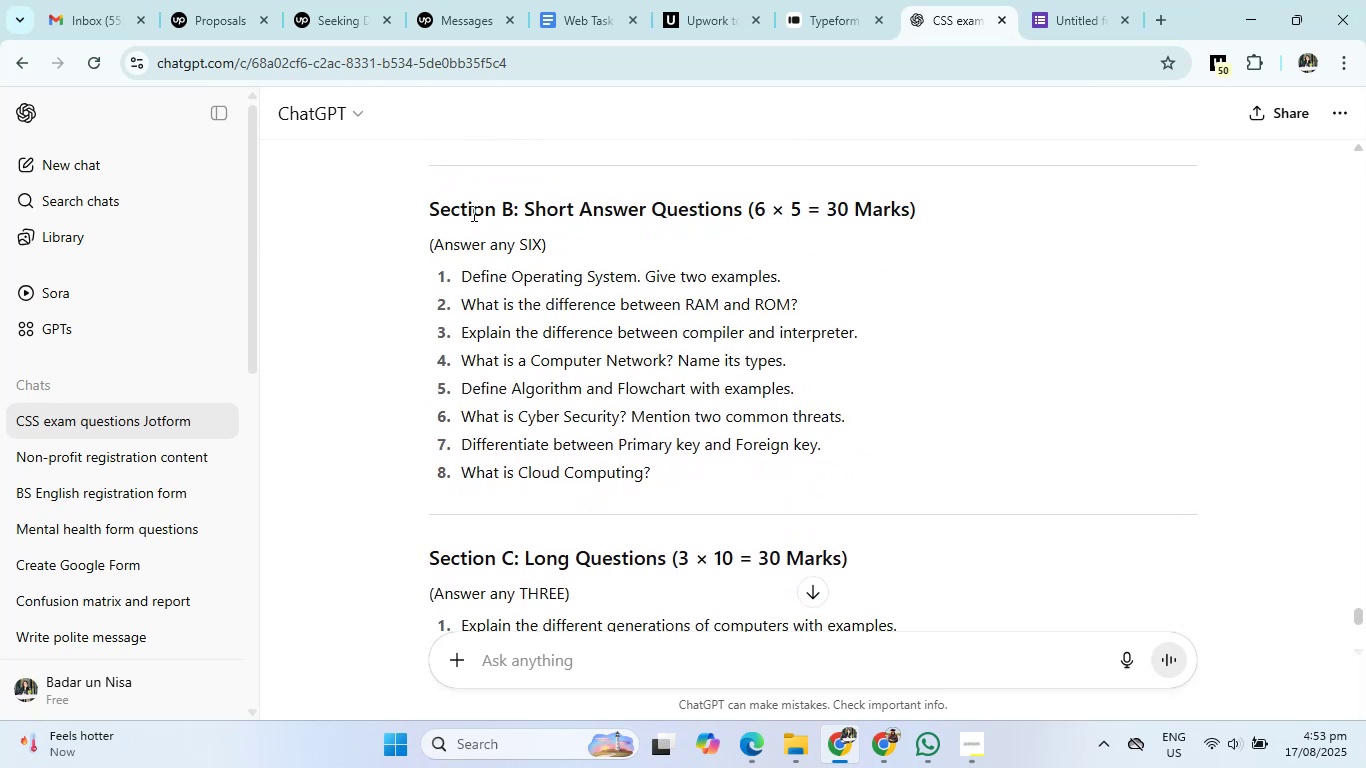 
left_click_drag(start_coordinate=[430, 208], to_coordinate=[1034, 213])
 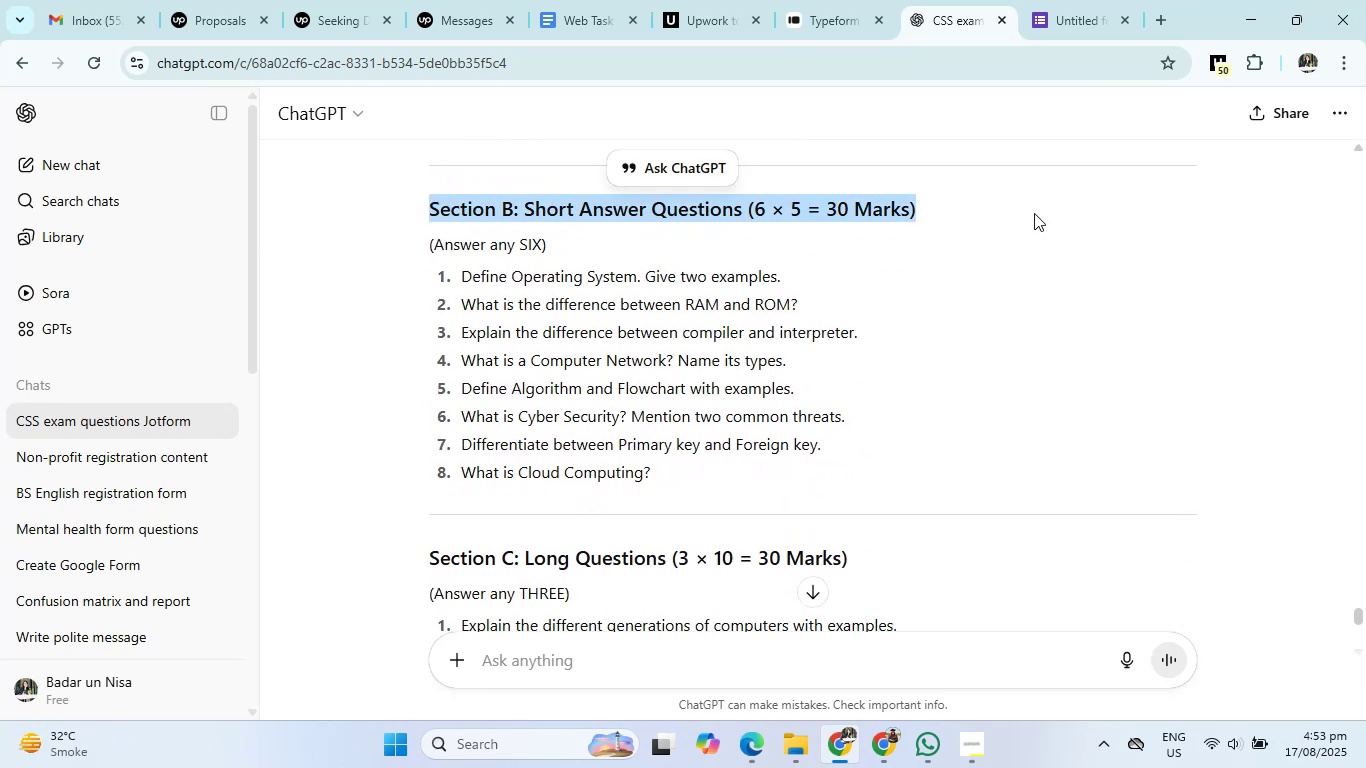 
key(Control+C)
 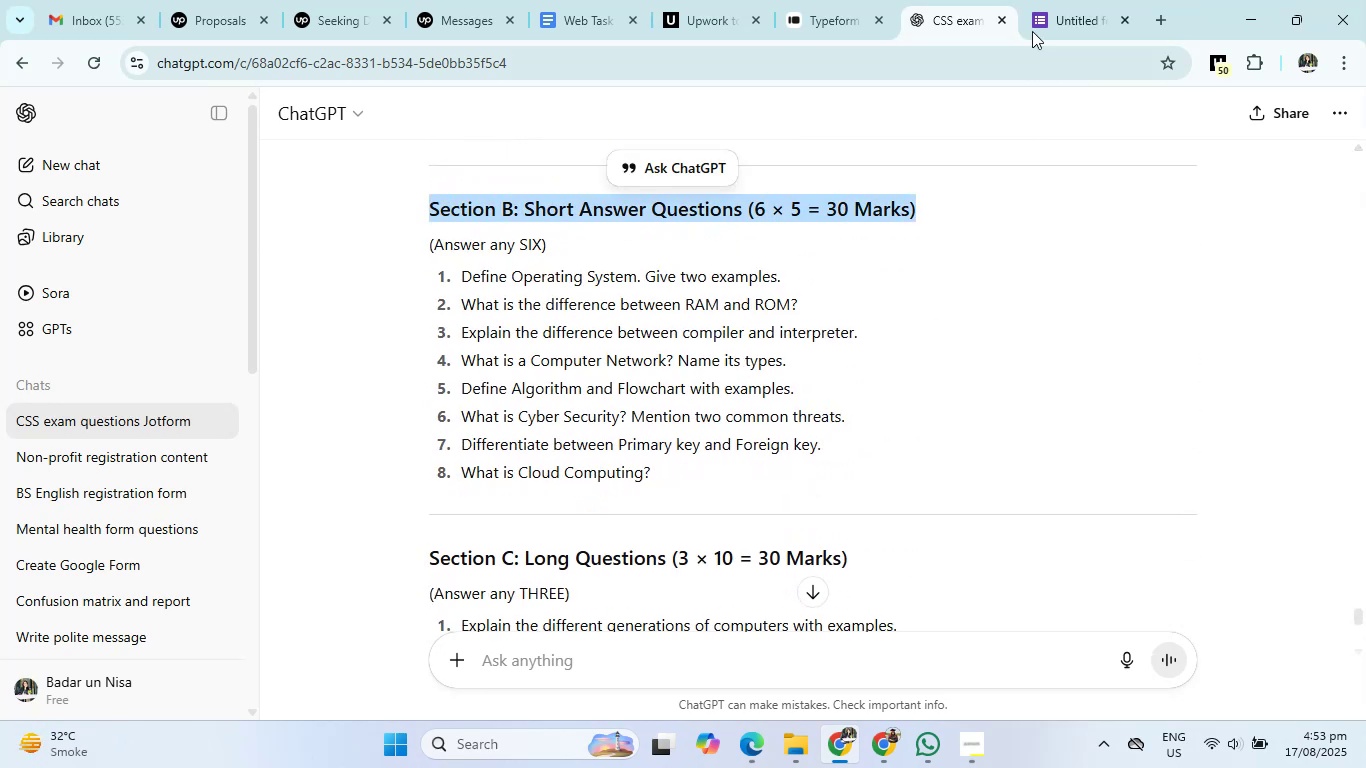 
left_click([1058, 0])
 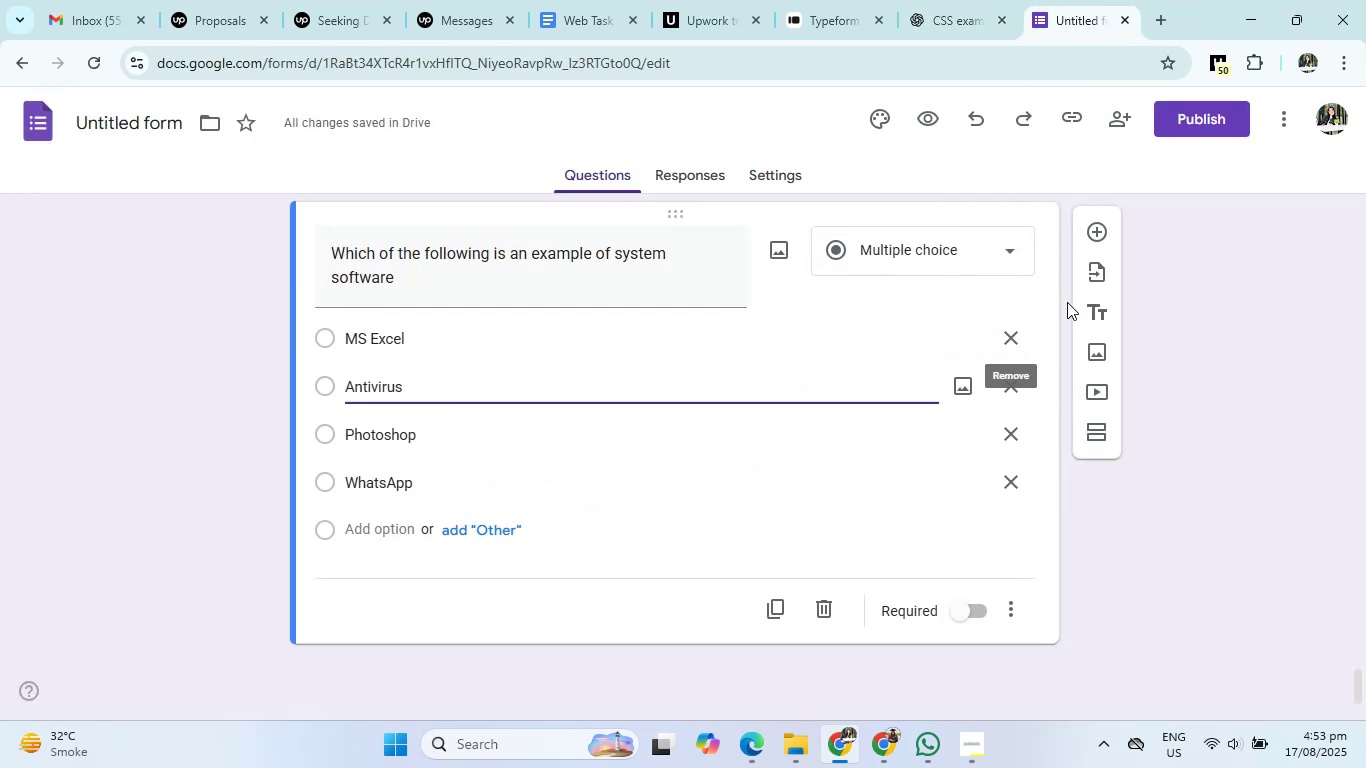 
left_click([1104, 309])
 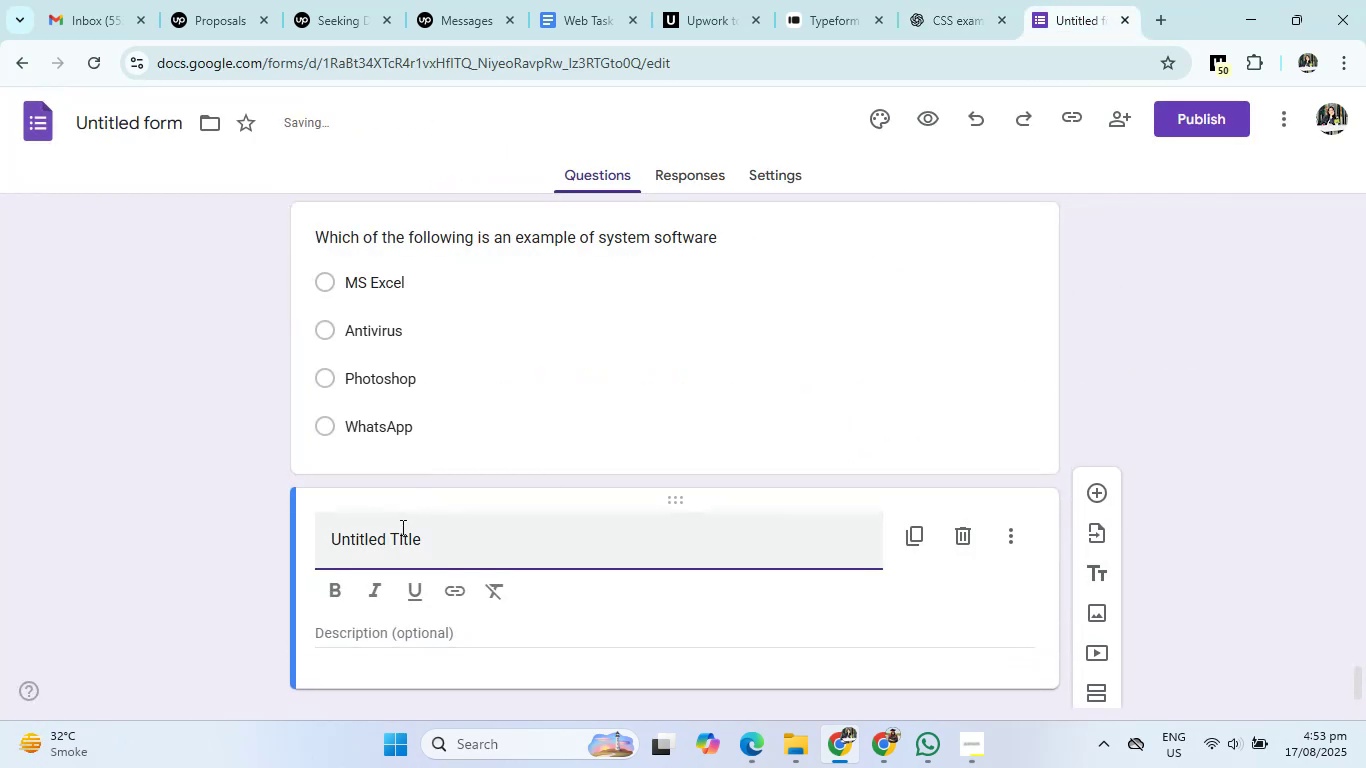 
left_click([415, 534])
 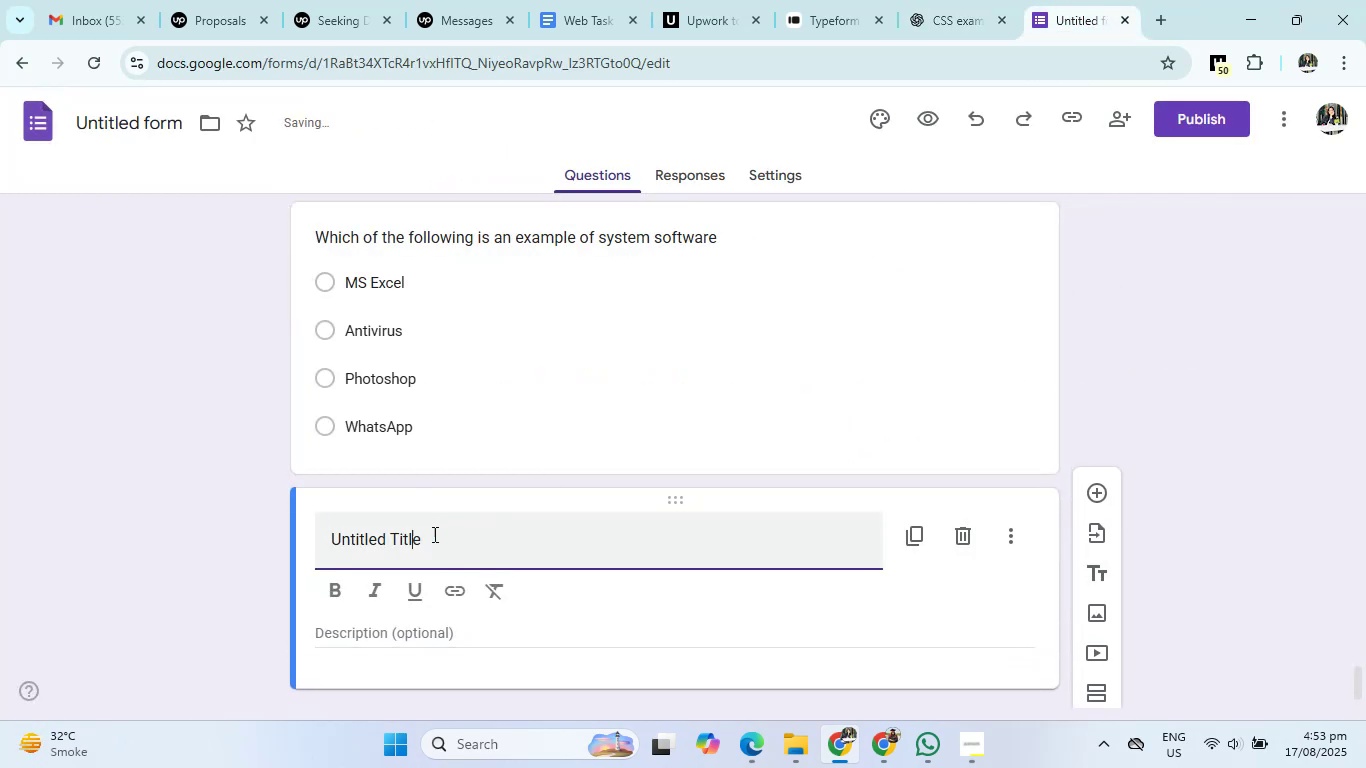 
left_click_drag(start_coordinate=[435, 534], to_coordinate=[285, 535])
 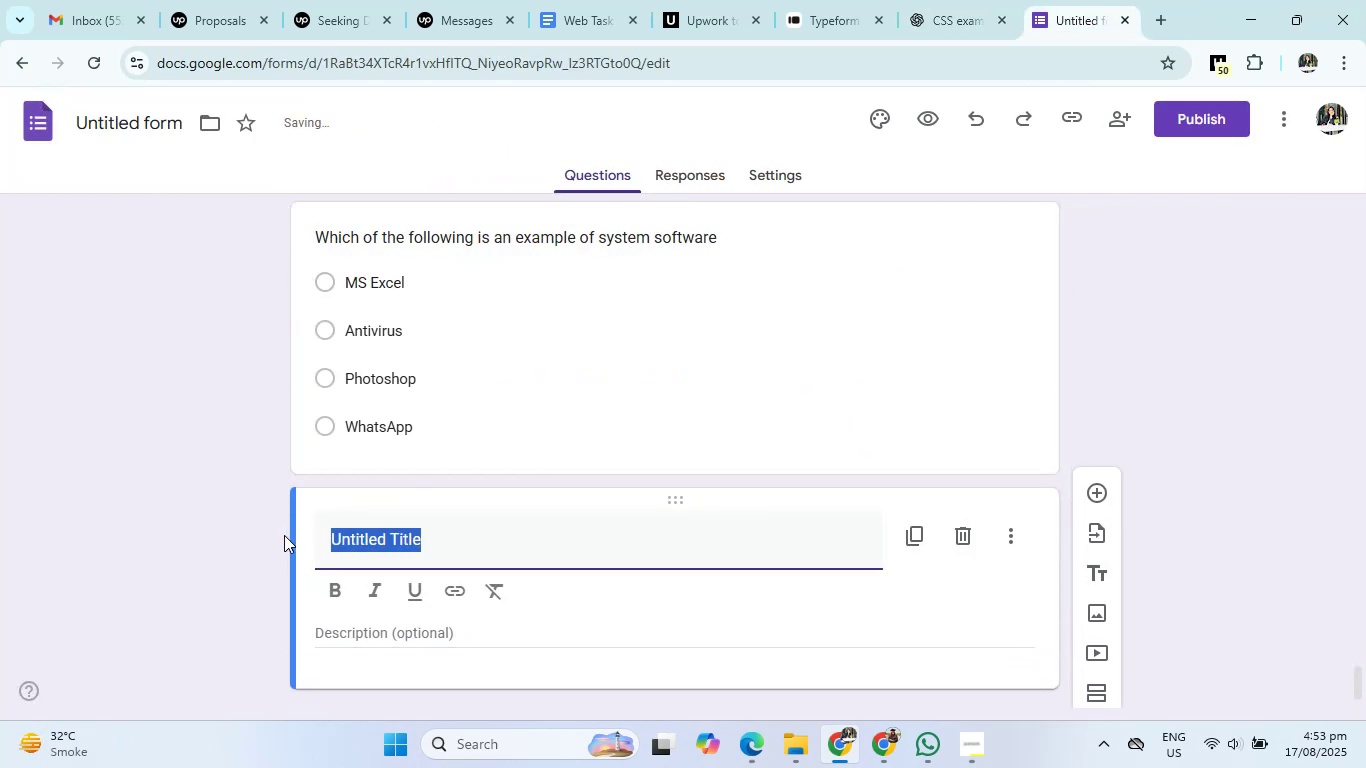 
key(Control+V)
 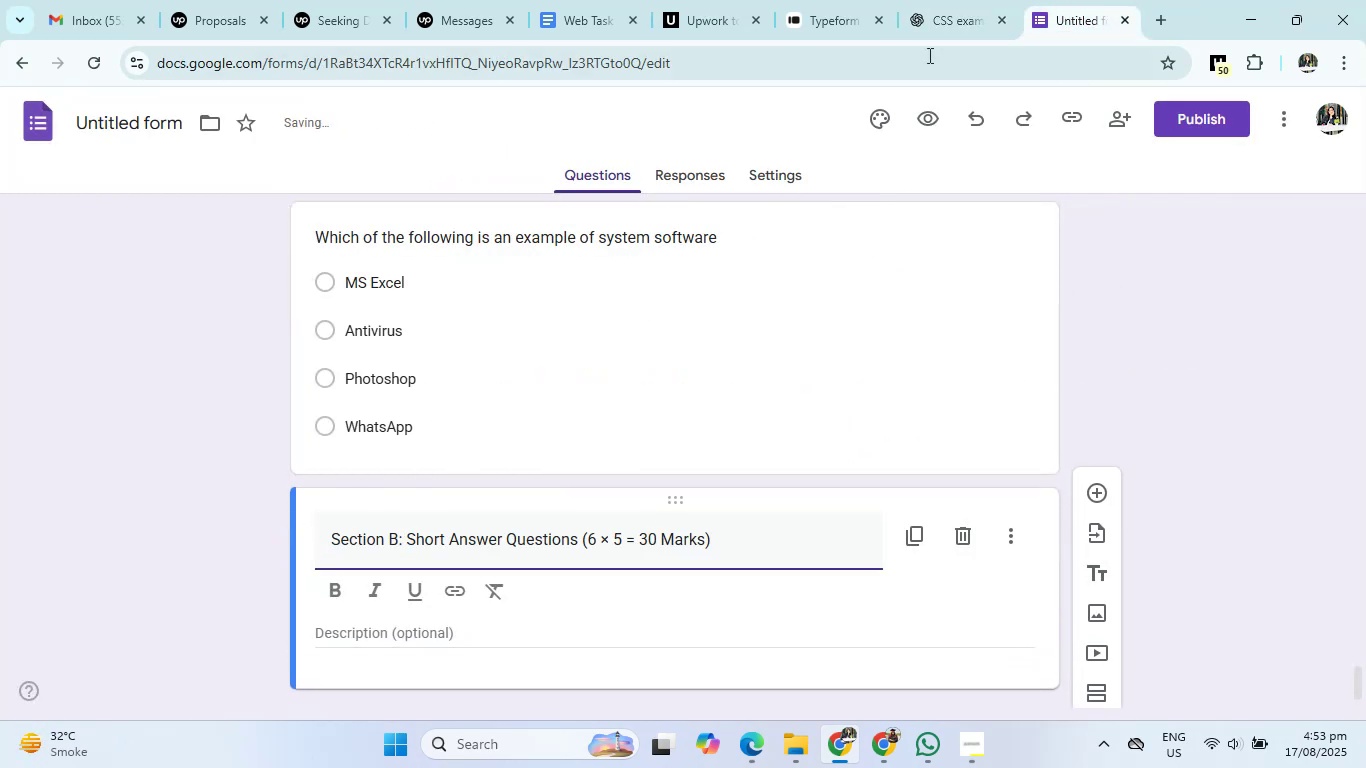 
left_click([957, 0])
 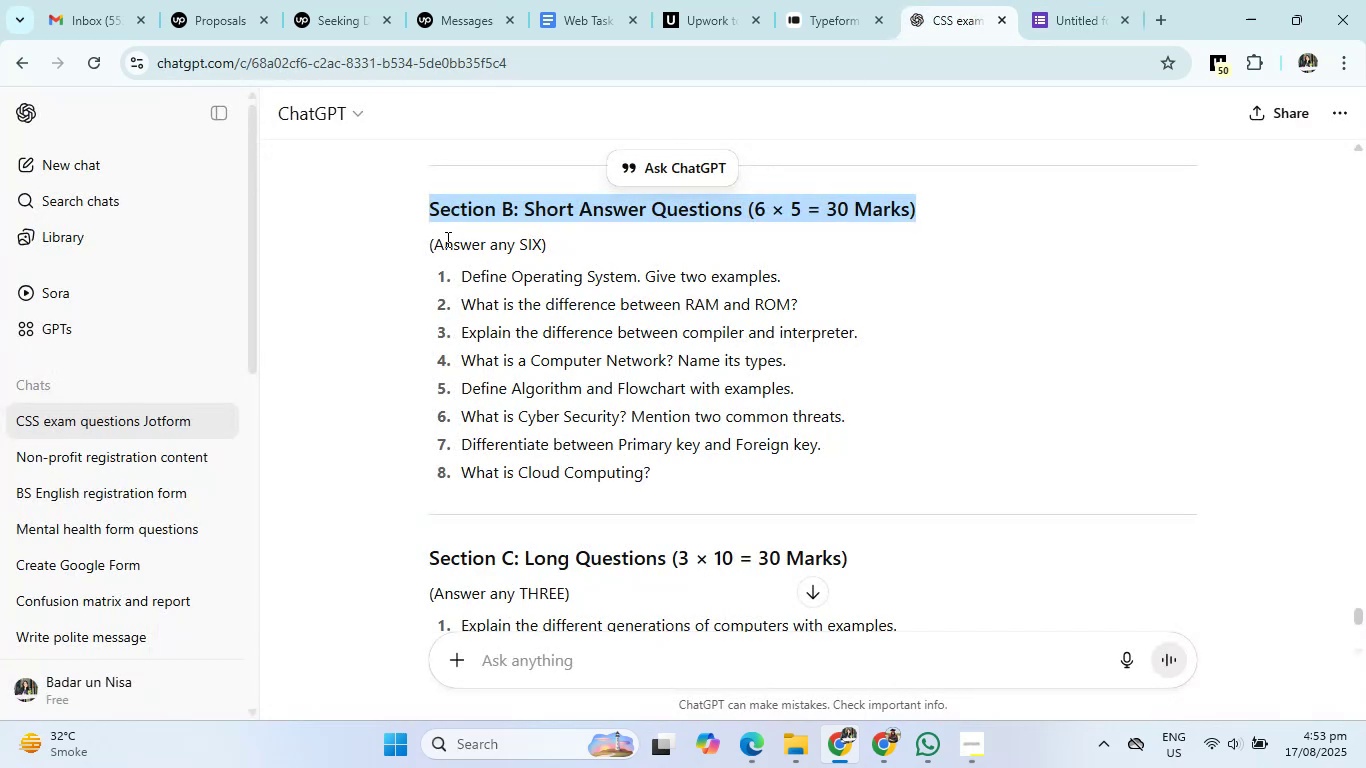 
left_click_drag(start_coordinate=[416, 244], to_coordinate=[558, 244])
 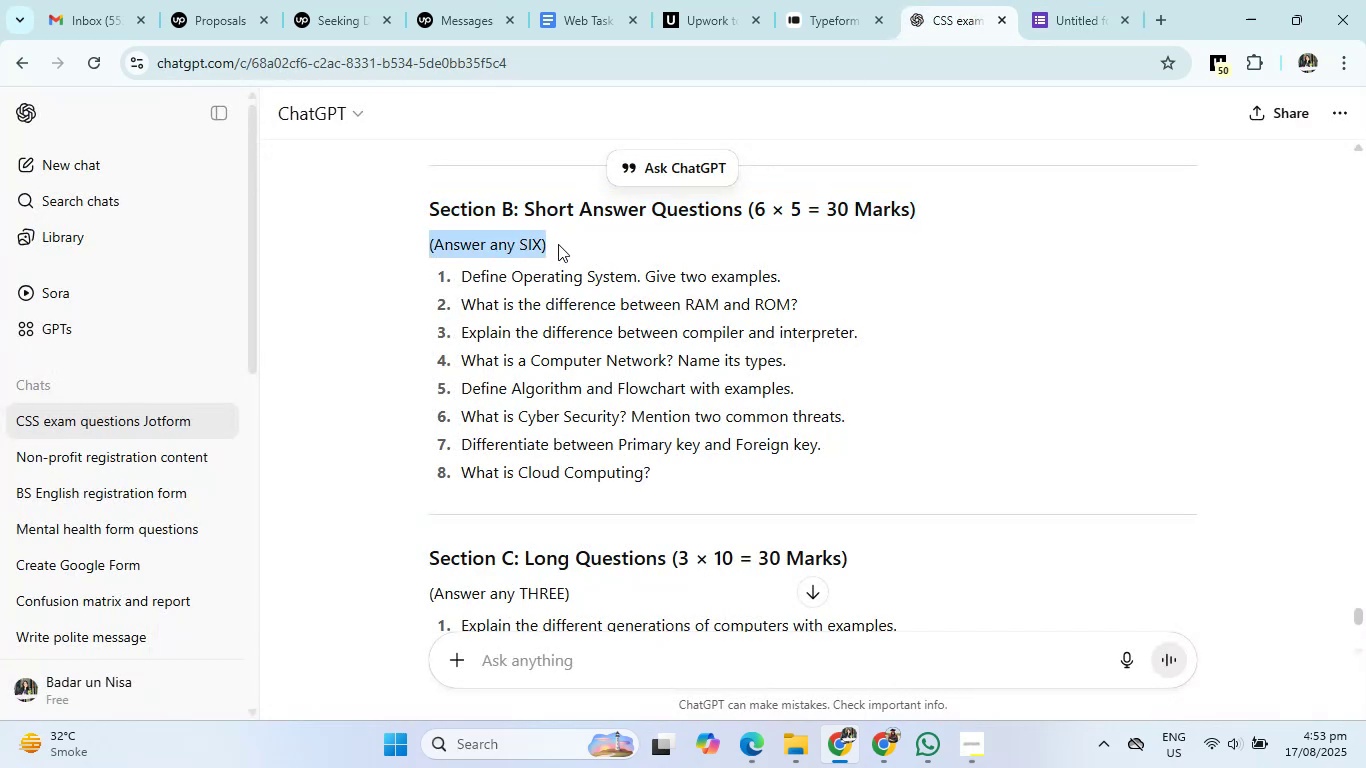 
key(Control+C)
 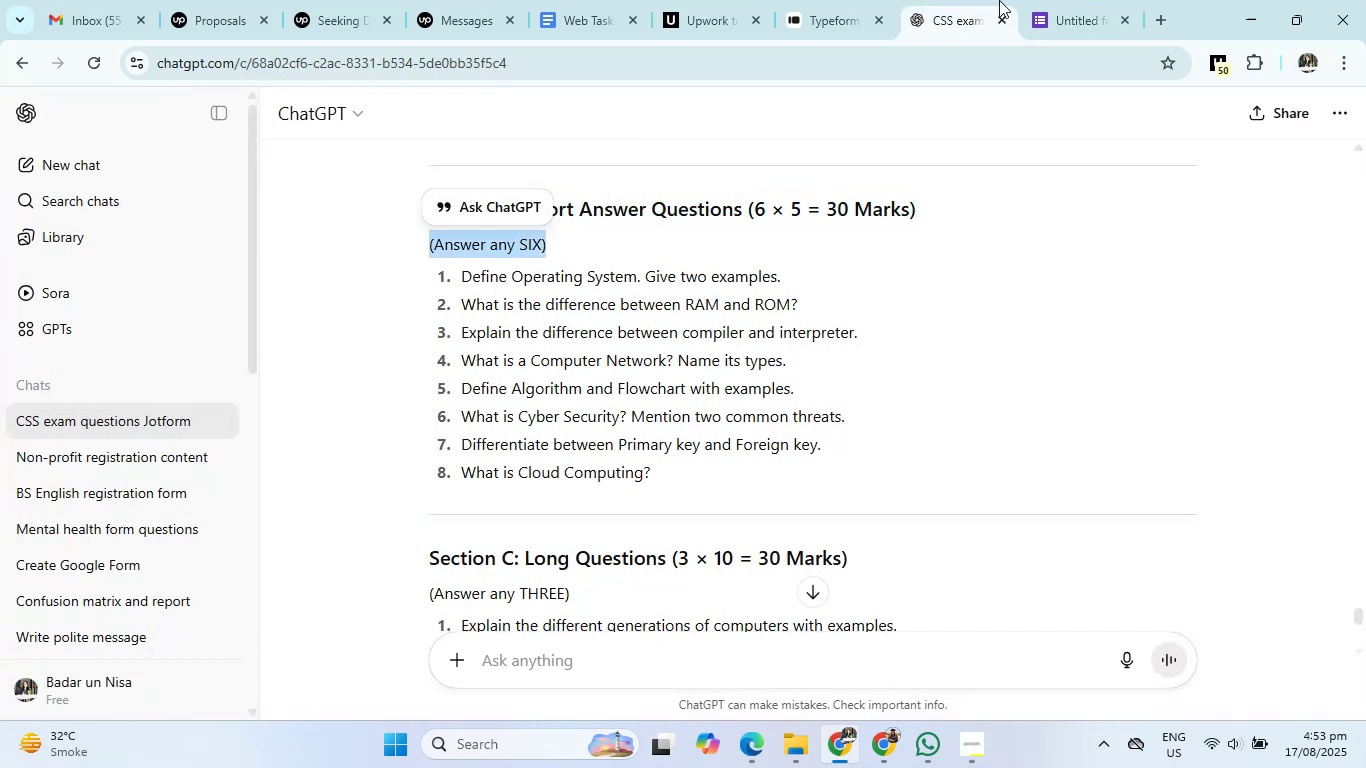 
left_click([1040, 0])
 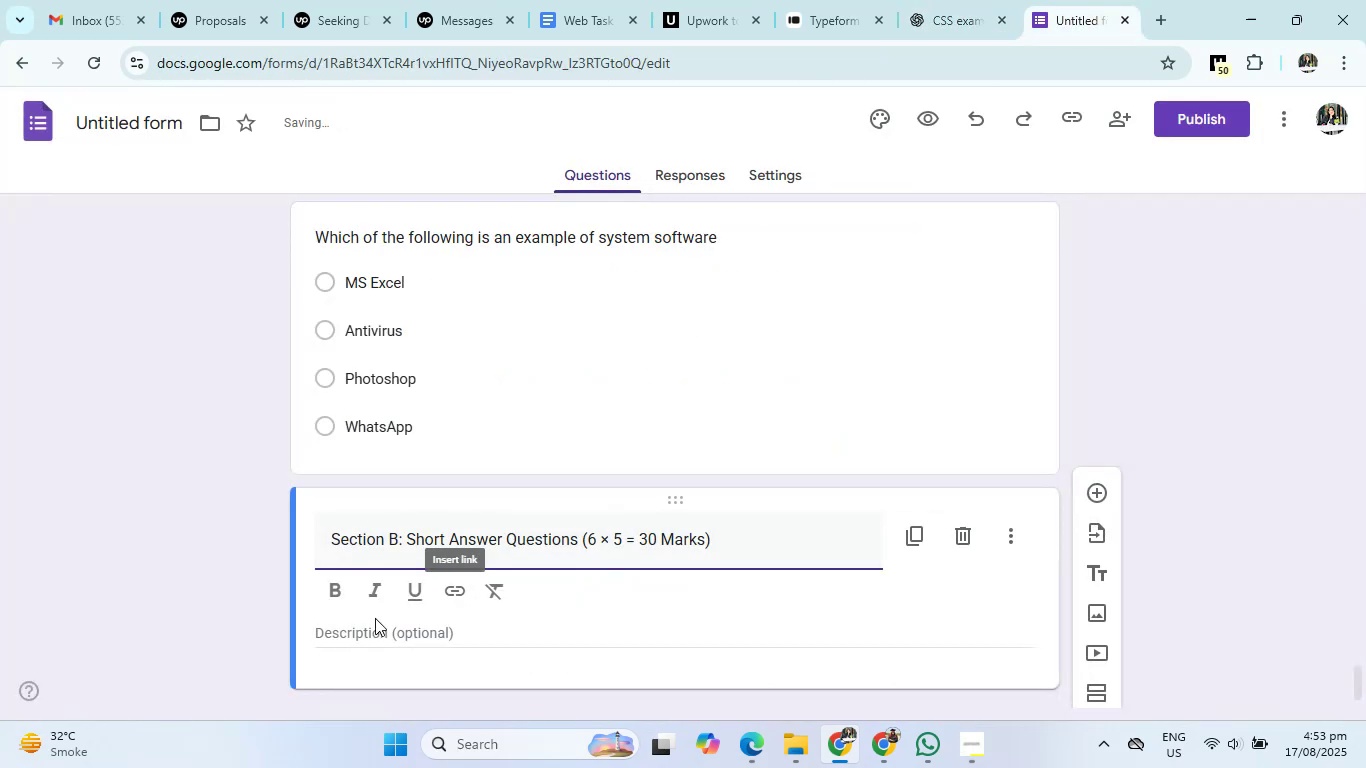 
left_click([361, 635])
 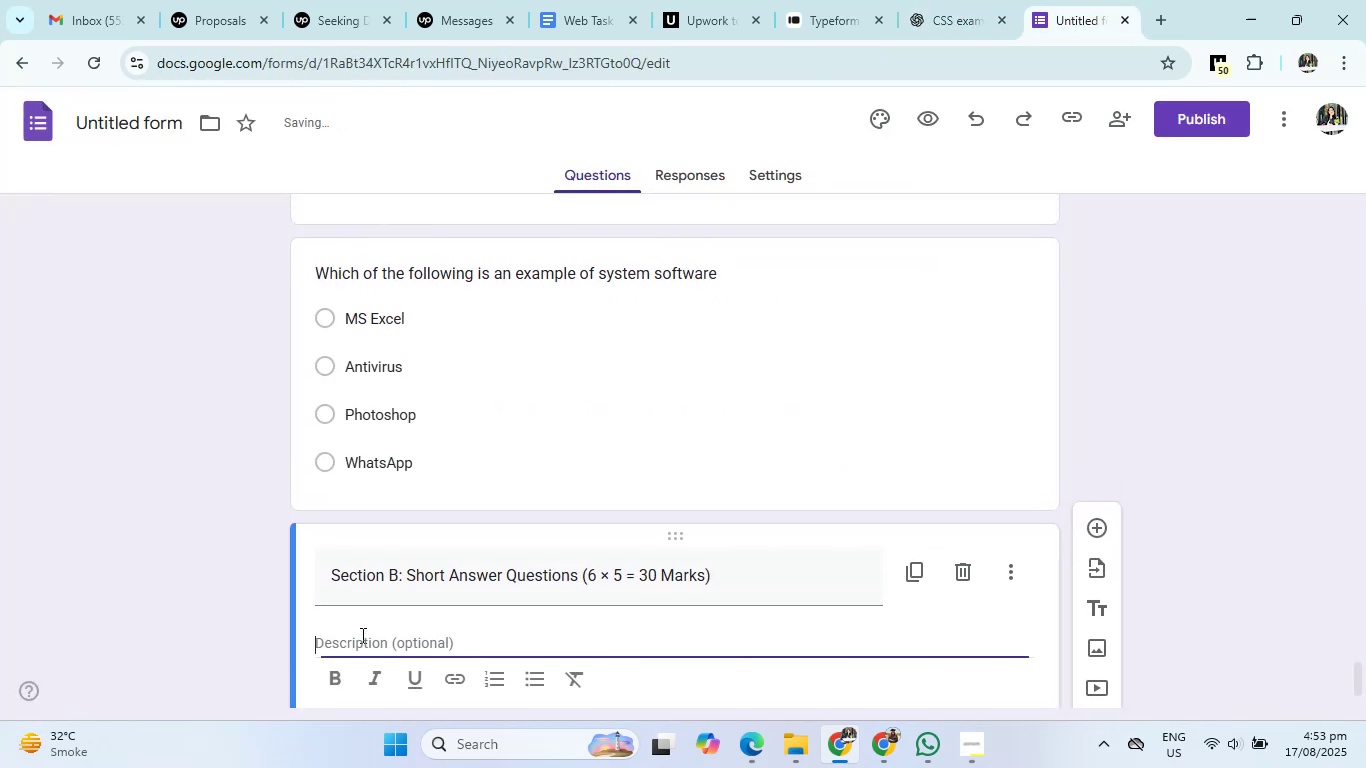 
key(Control+V)
 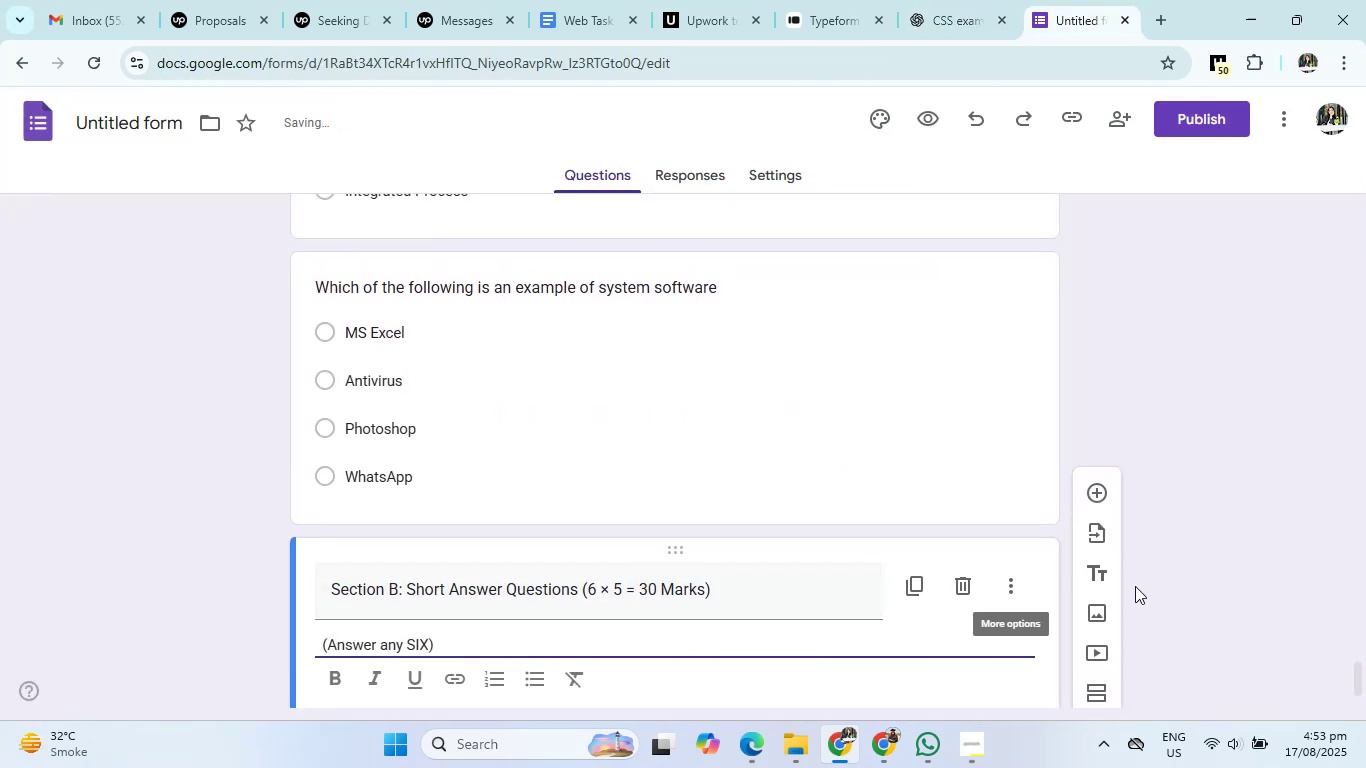 
left_click([1174, 588])
 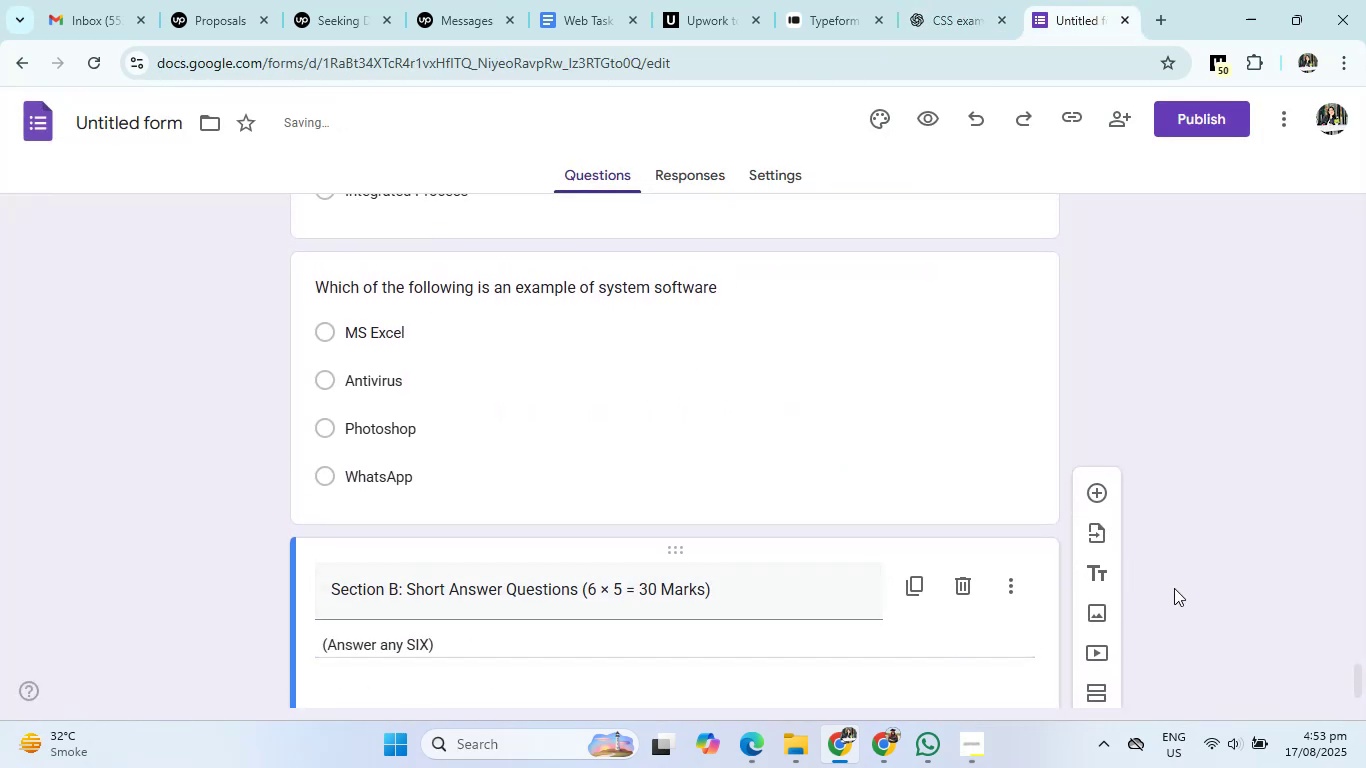 
scroll: coordinate [1174, 588], scroll_direction: down, amount: 3.0
 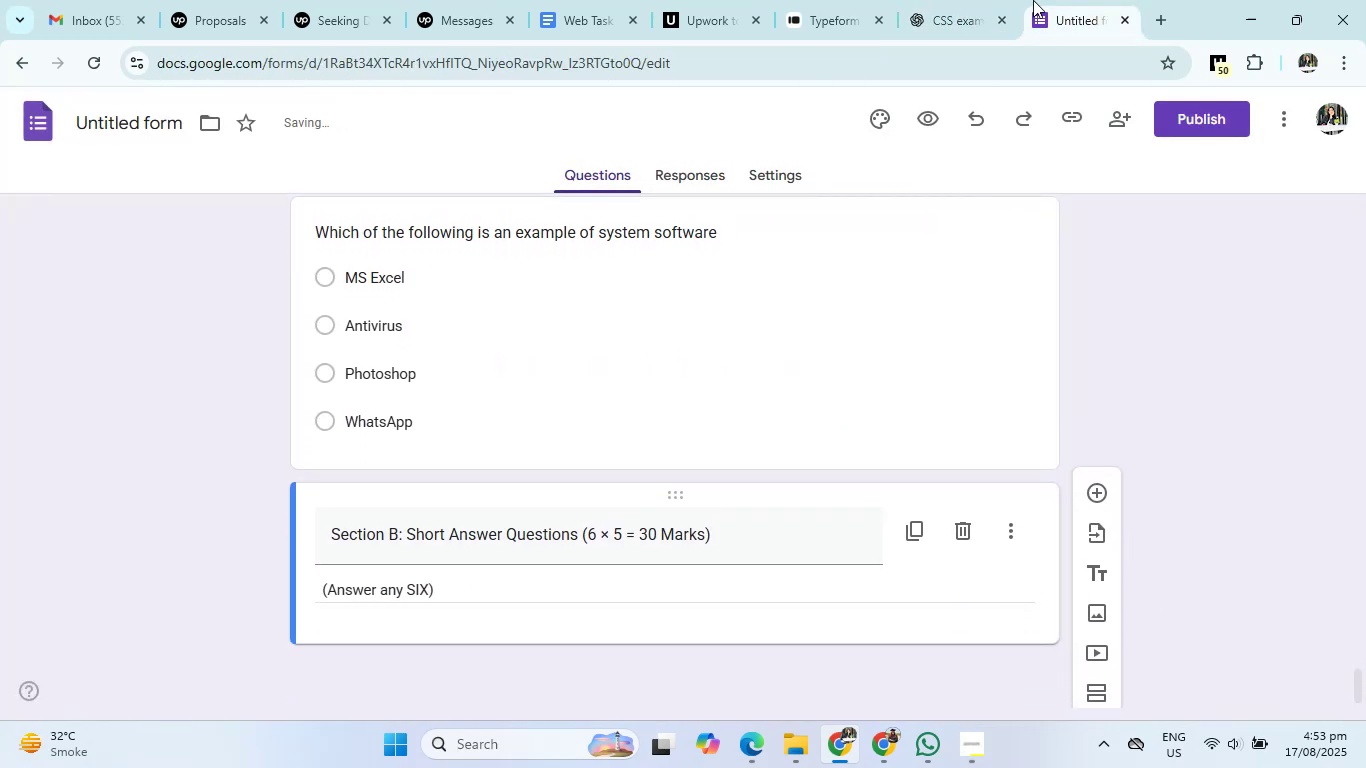 
left_click([961, 0])
 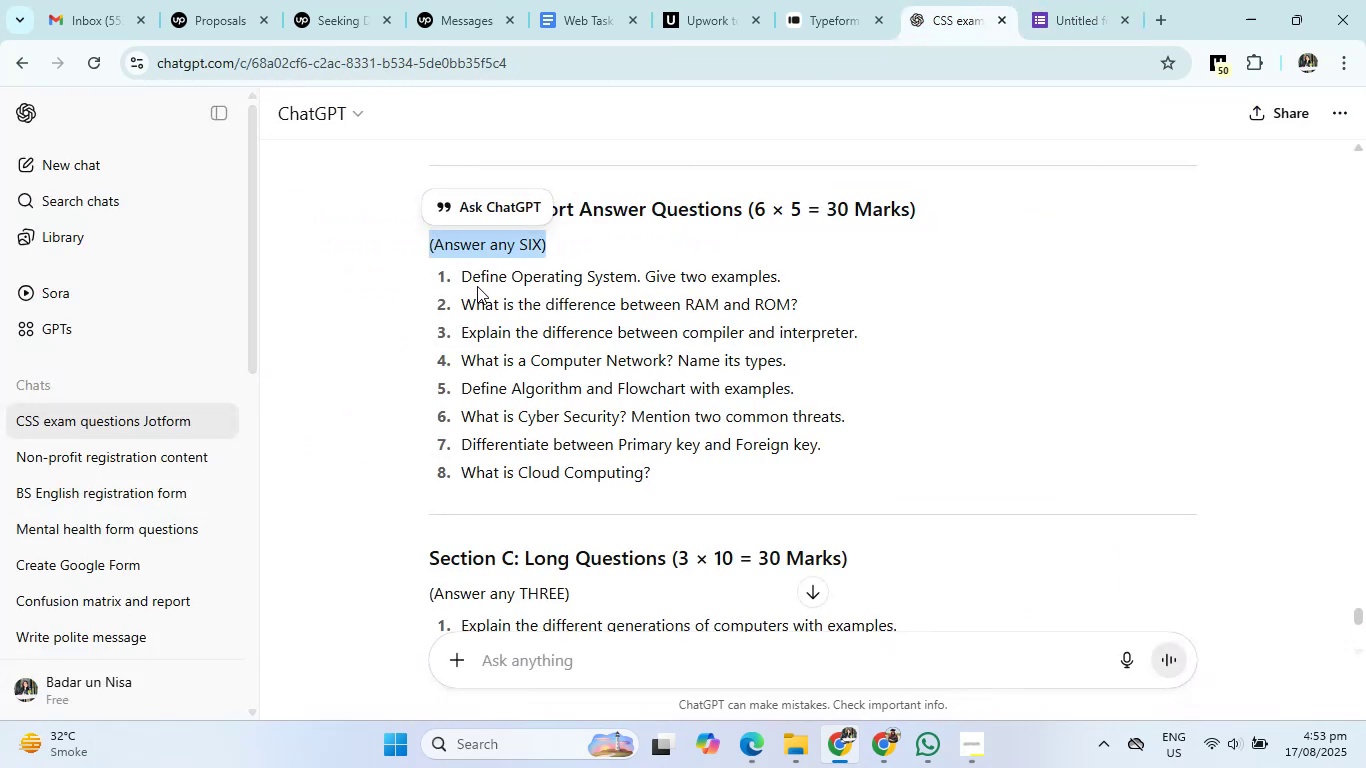 
left_click_drag(start_coordinate=[458, 278], to_coordinate=[902, 279])
 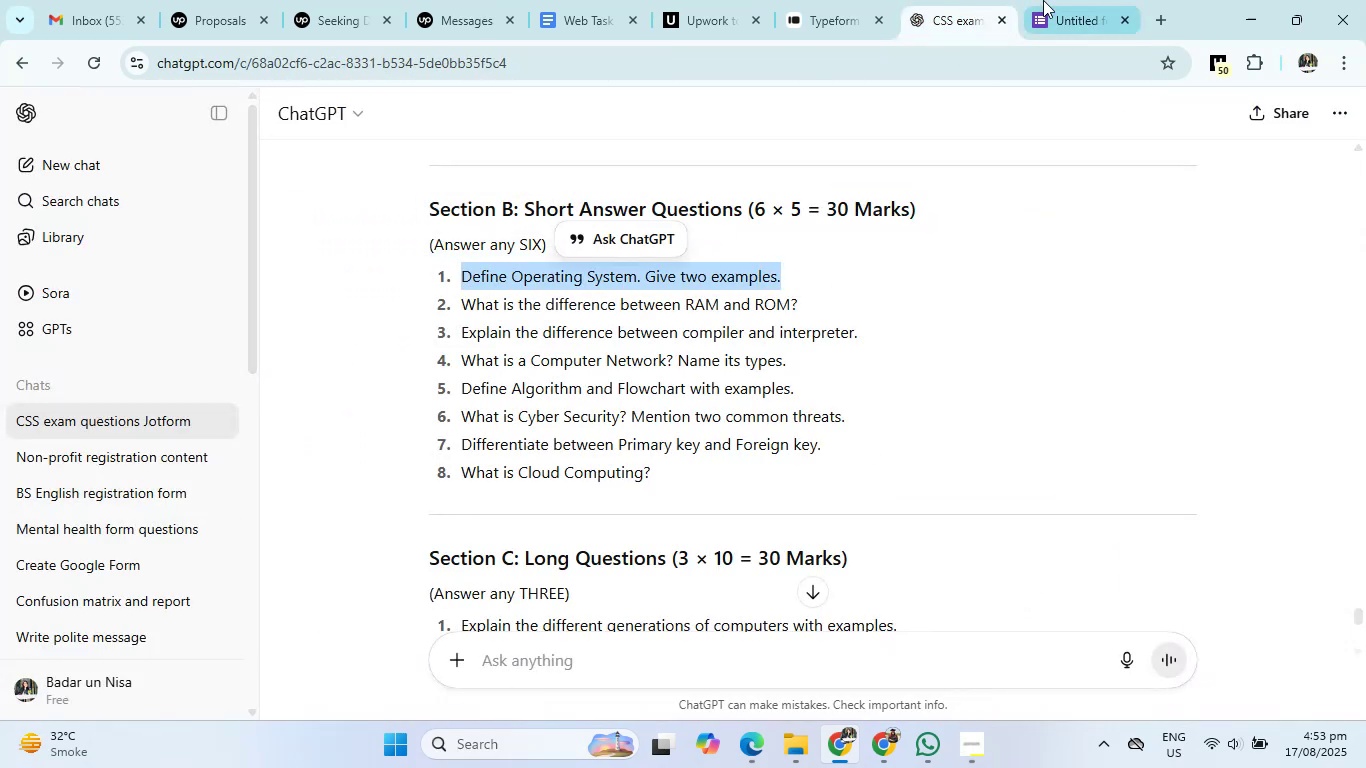 
left_click([1067, 0])
 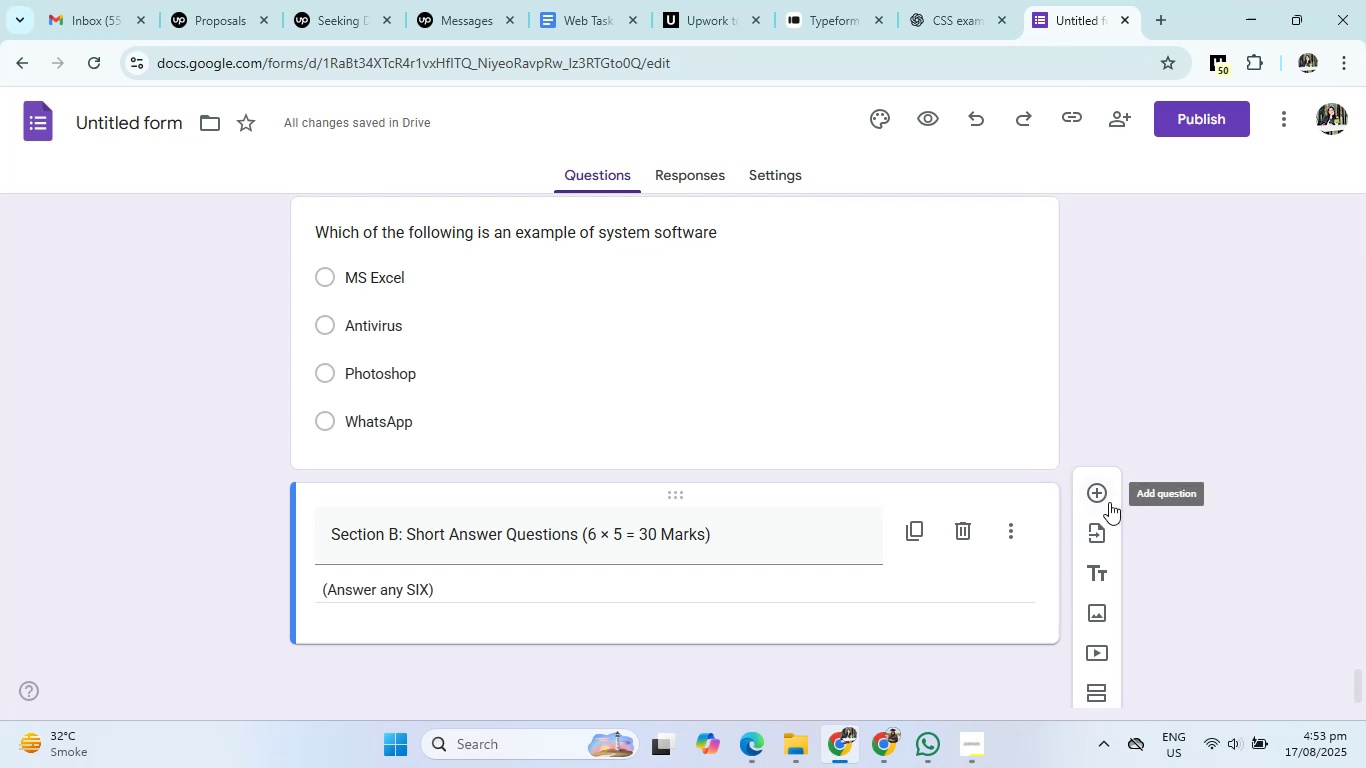 
left_click([1100, 493])
 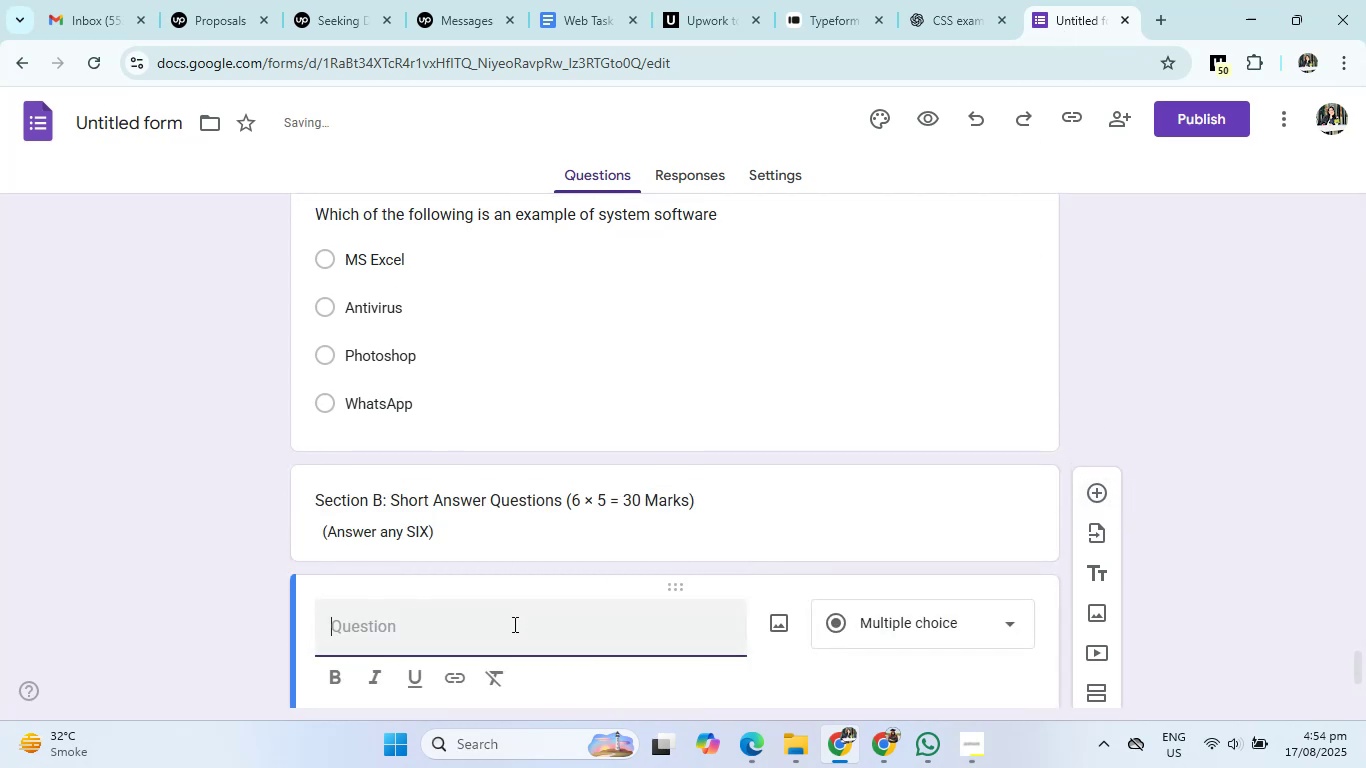 
type(Define the operating system )
key(Backspace)
type(? Give two exm)
key(Backspace)
type(amples.)
 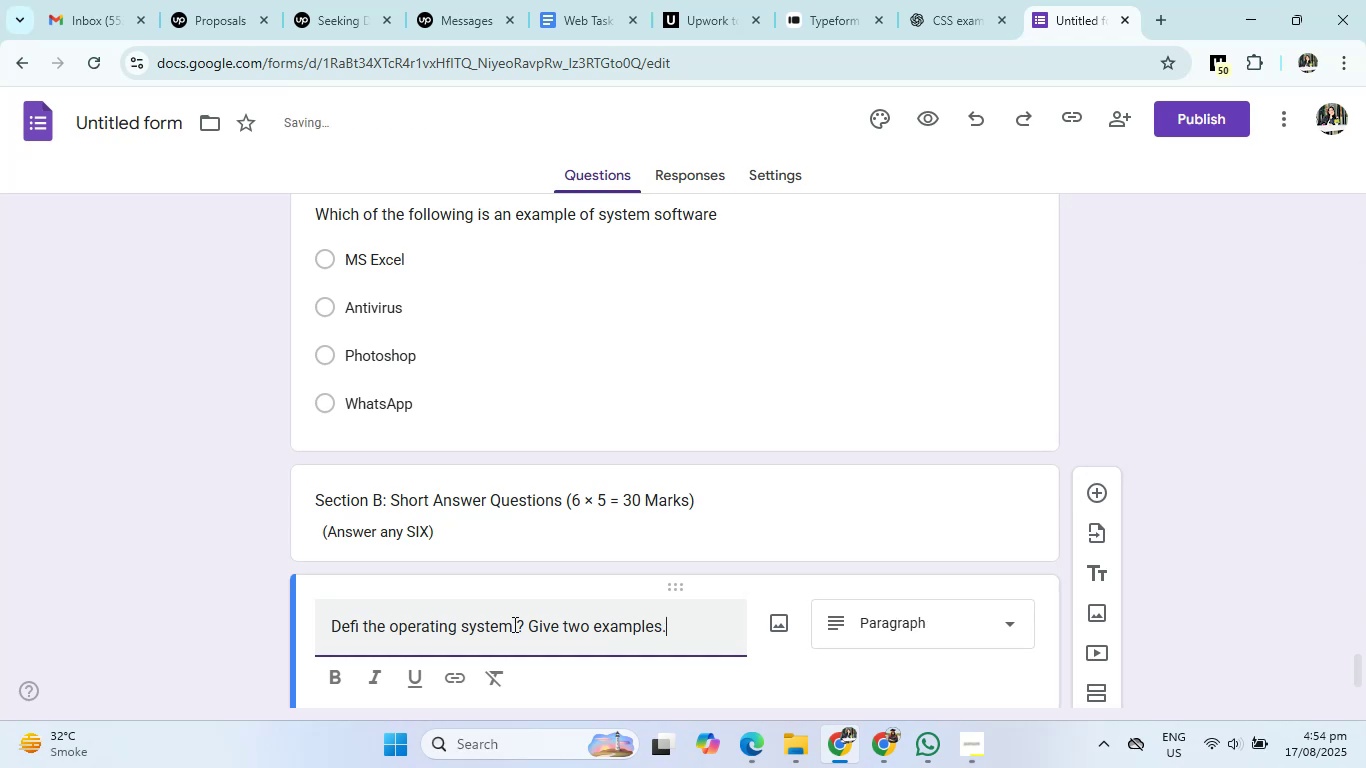 
left_click([354, 628])
 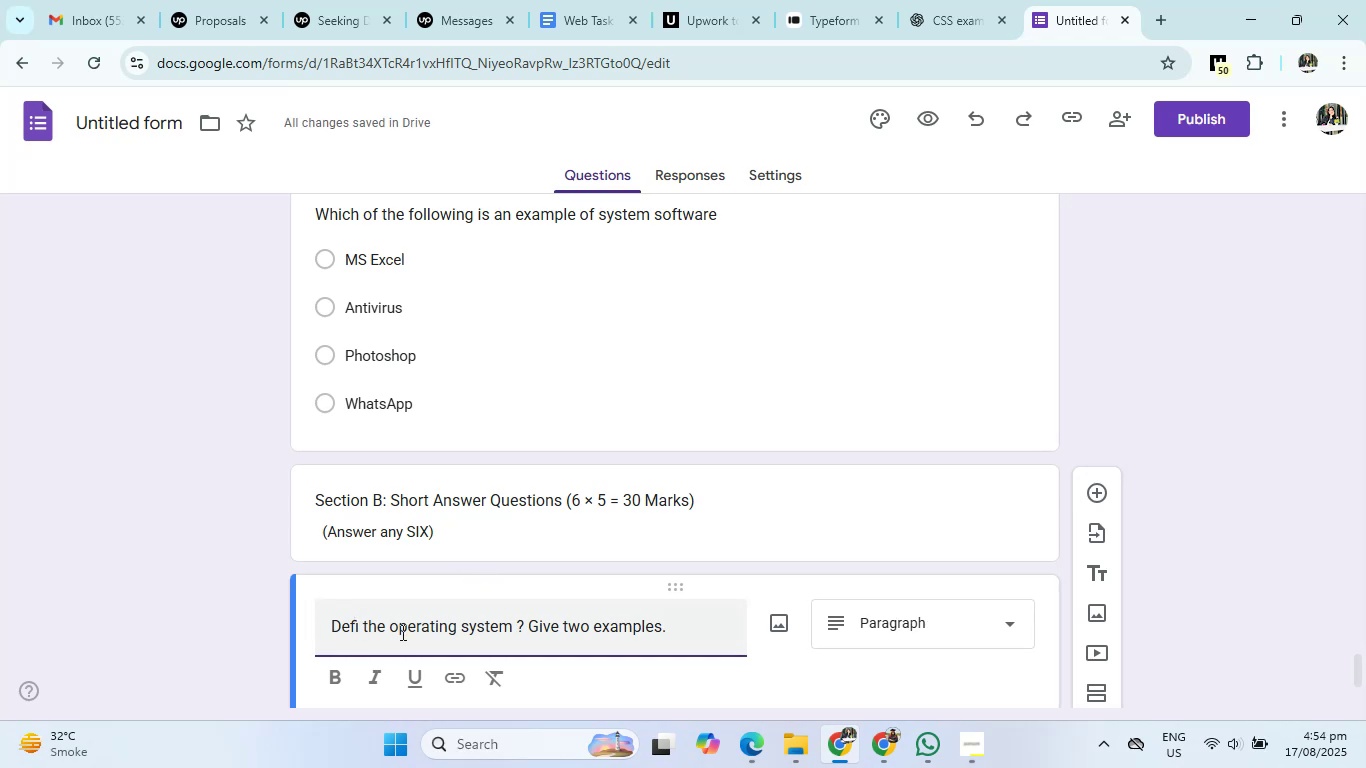 
key(ArrowRight)
 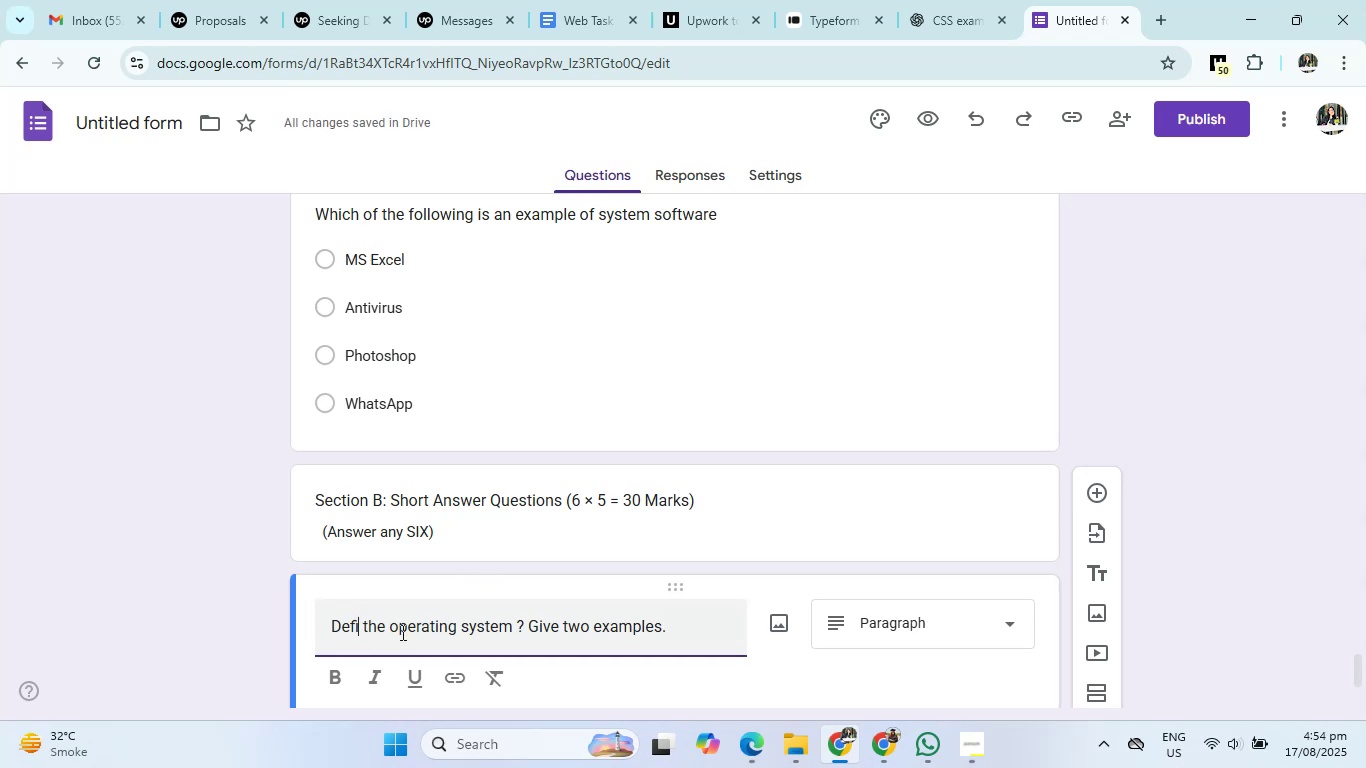 
type(ne)
 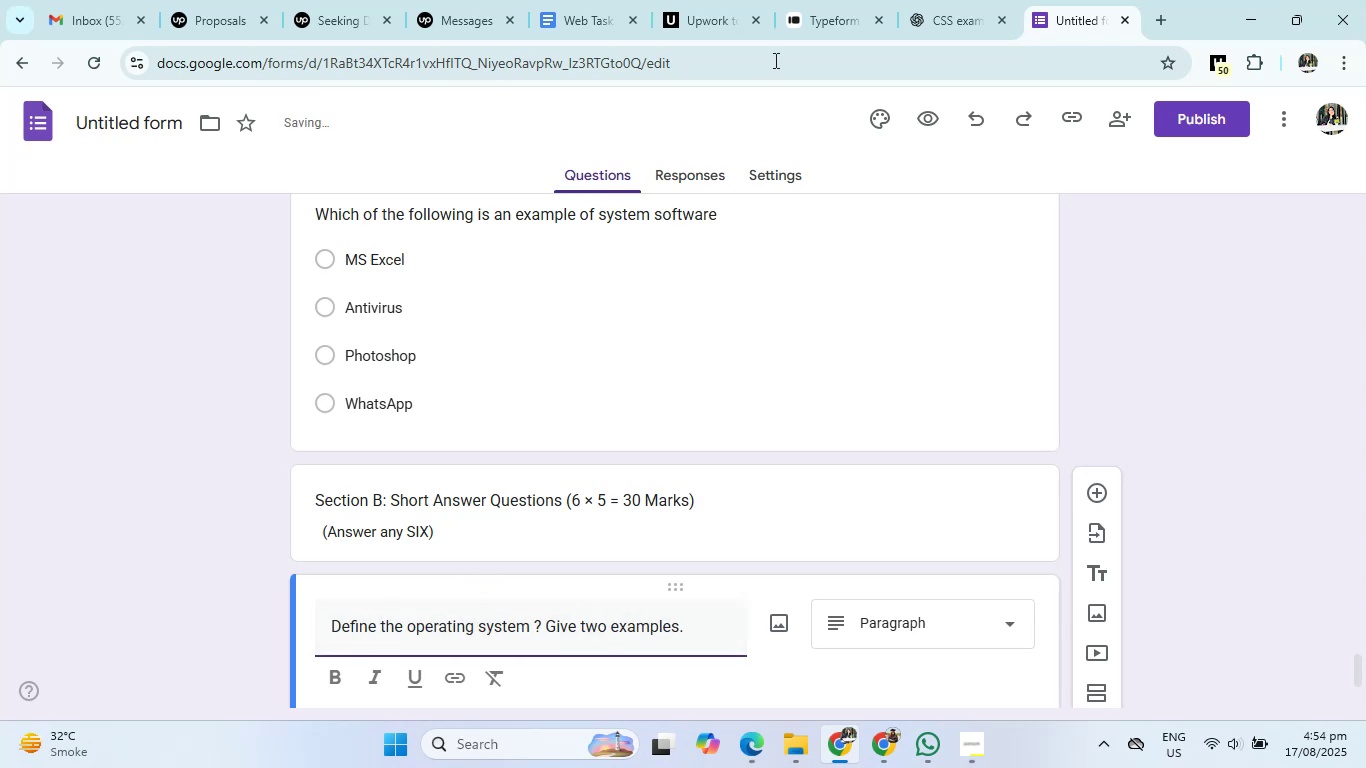 
left_click([927, 0])
 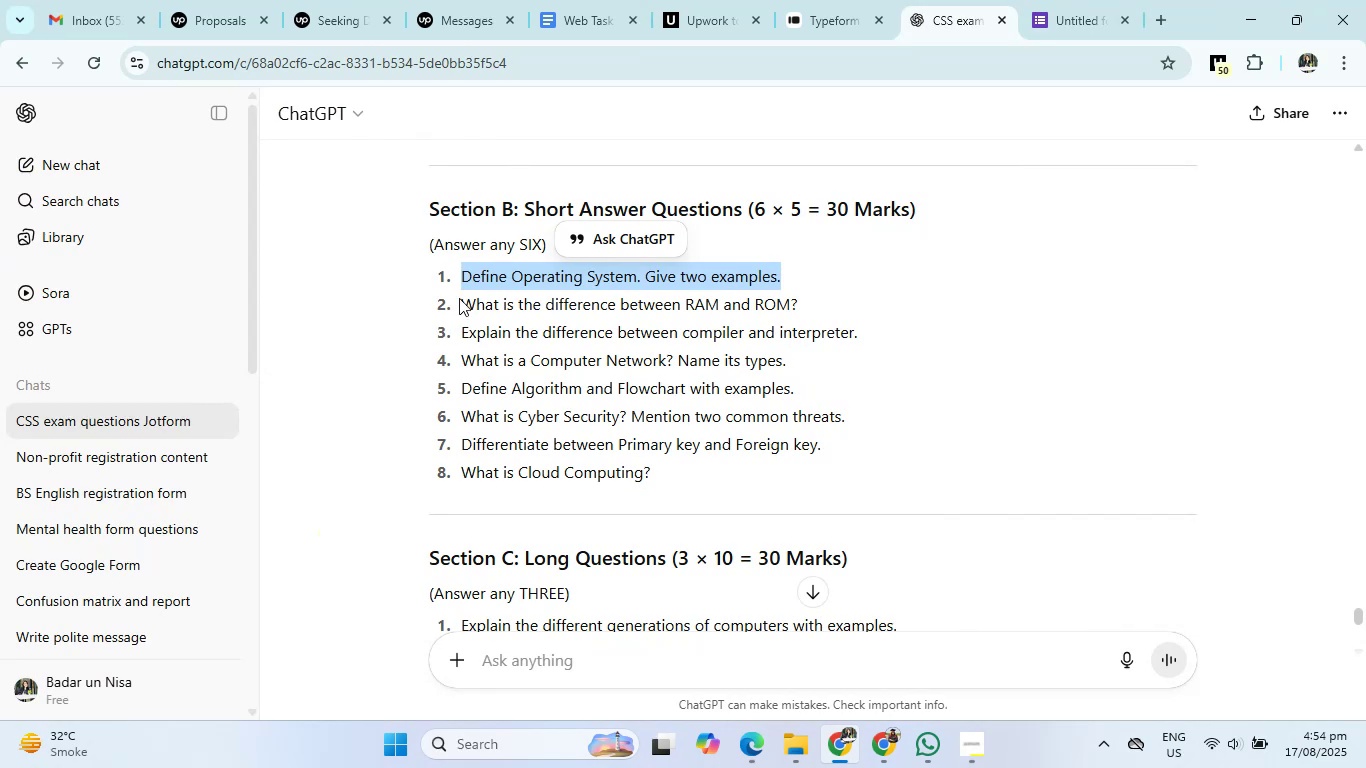 
left_click_drag(start_coordinate=[458, 303], to_coordinate=[851, 297])
 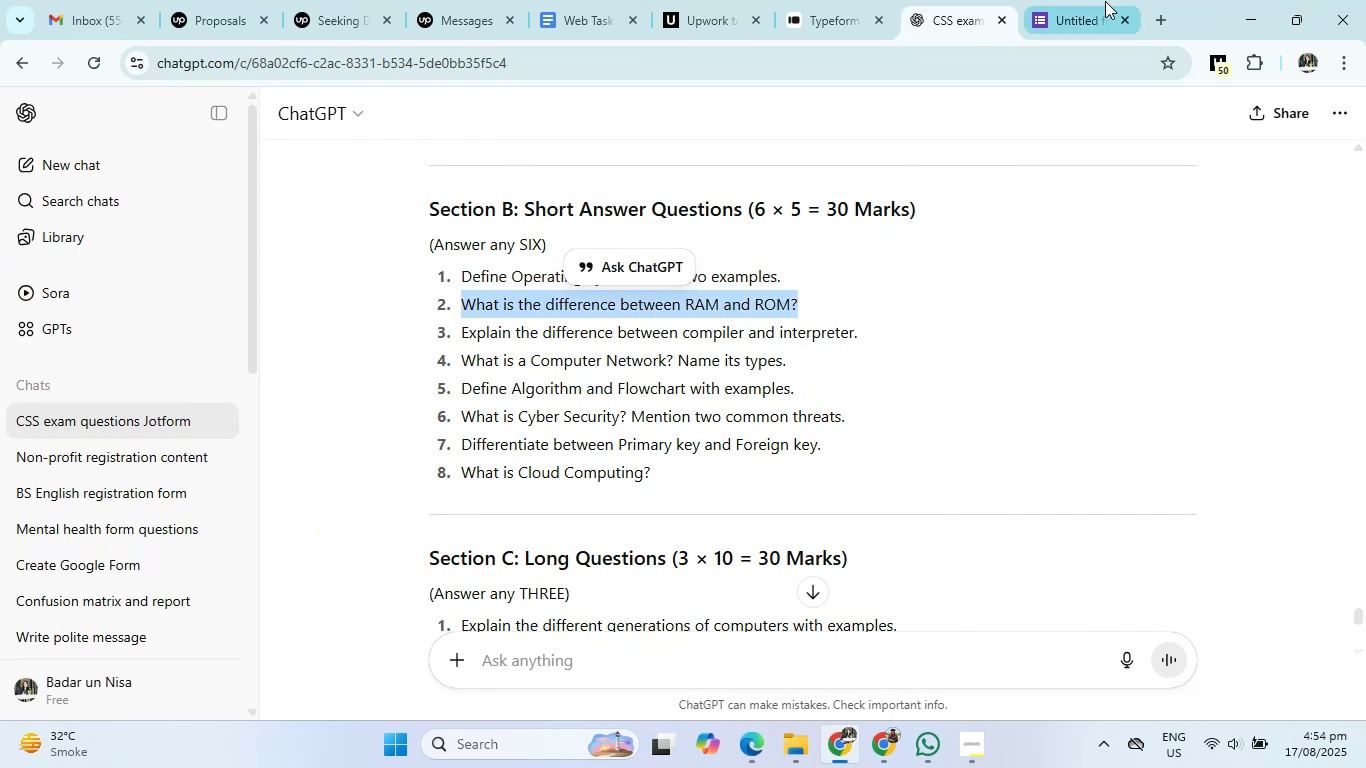 
left_click([1078, 5])
 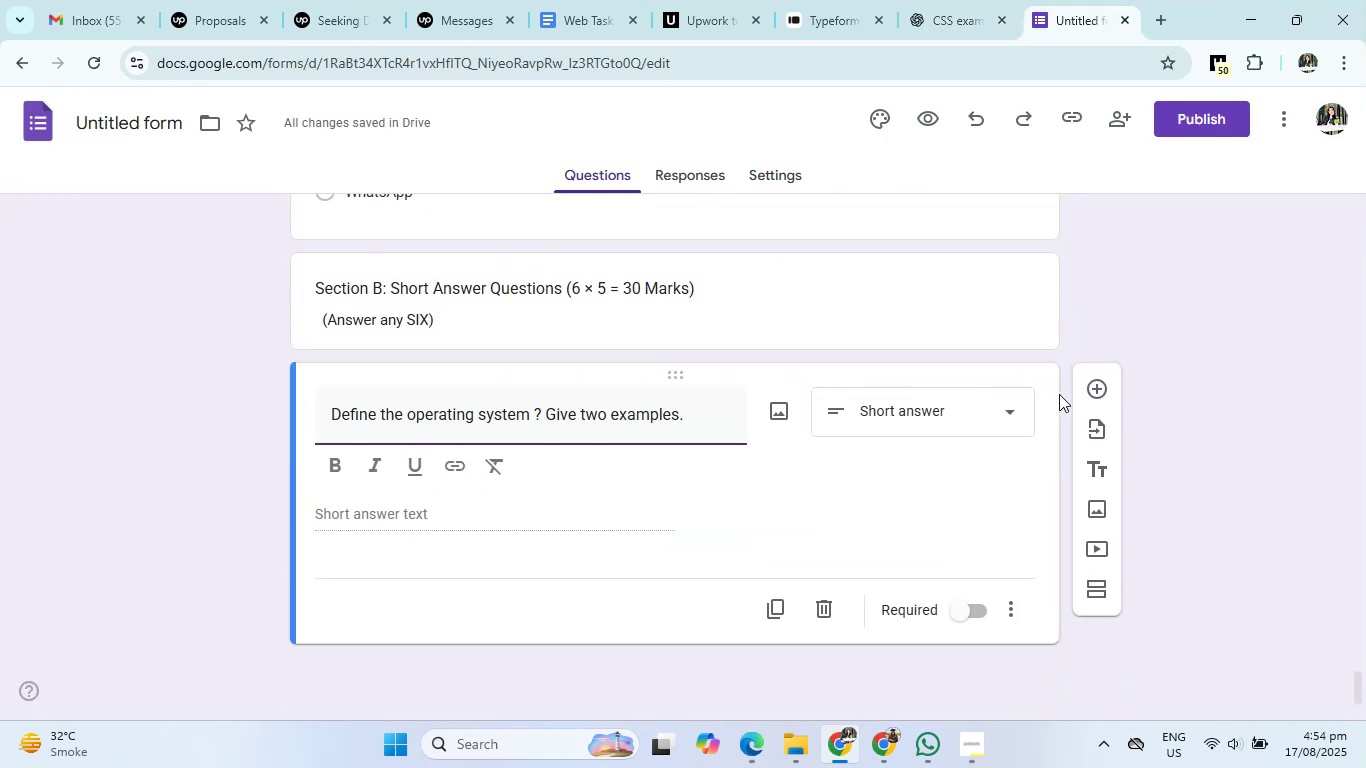 
left_click([1091, 391])
 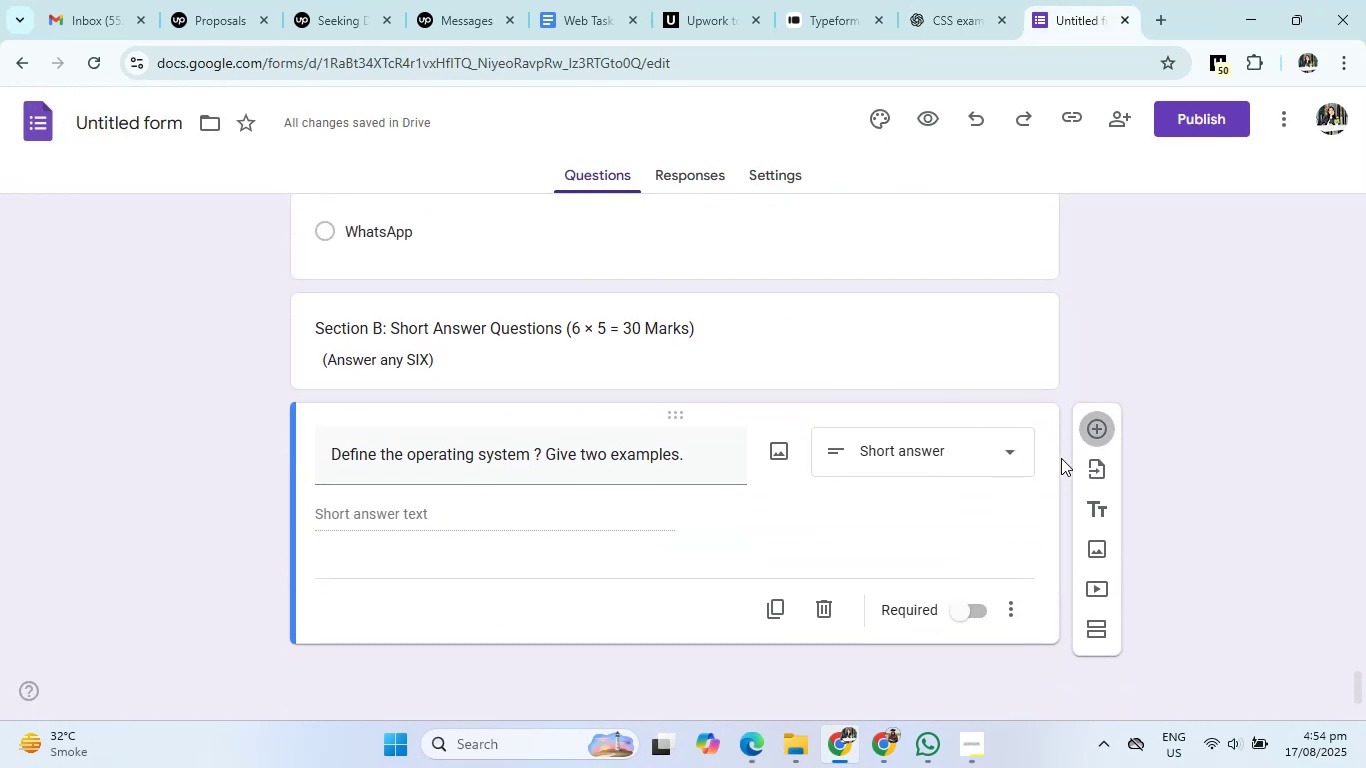 
left_click([1097, 425])
 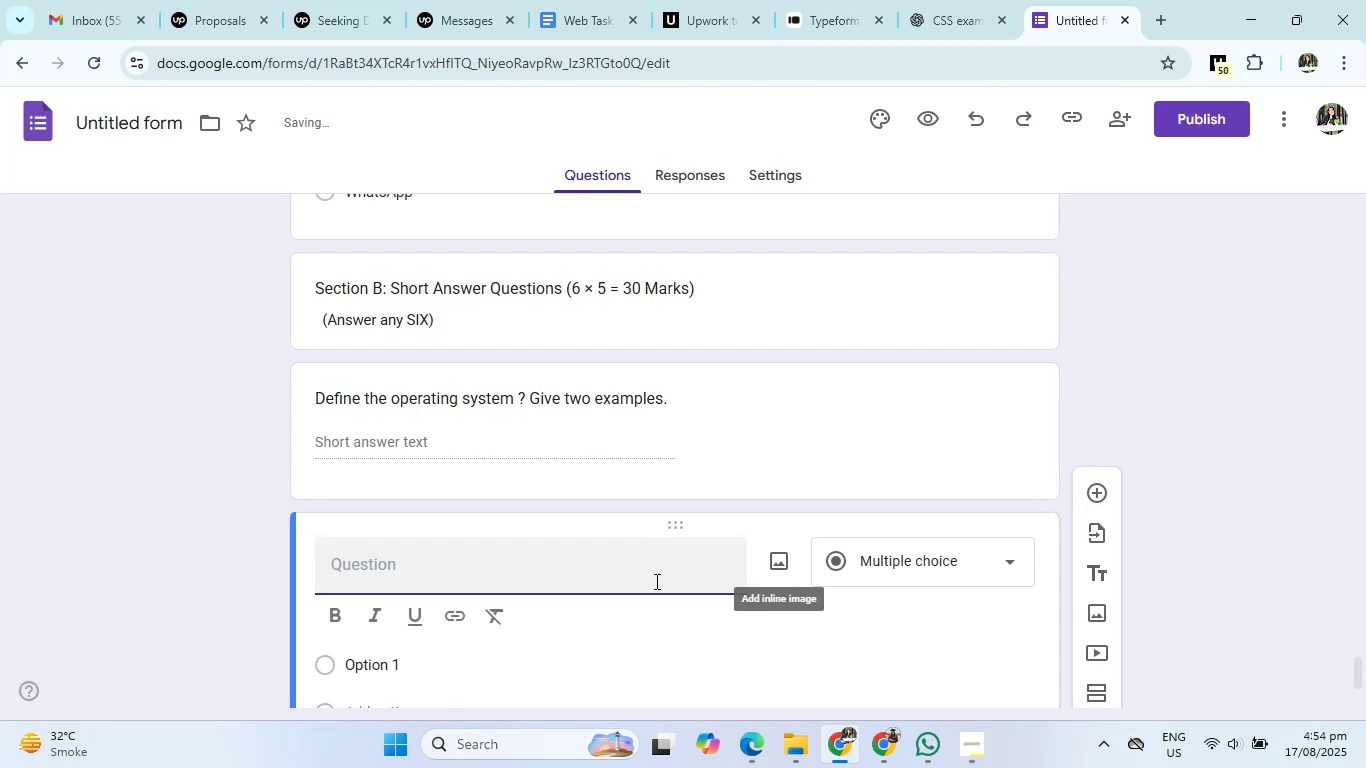 
left_click([655, 581])
 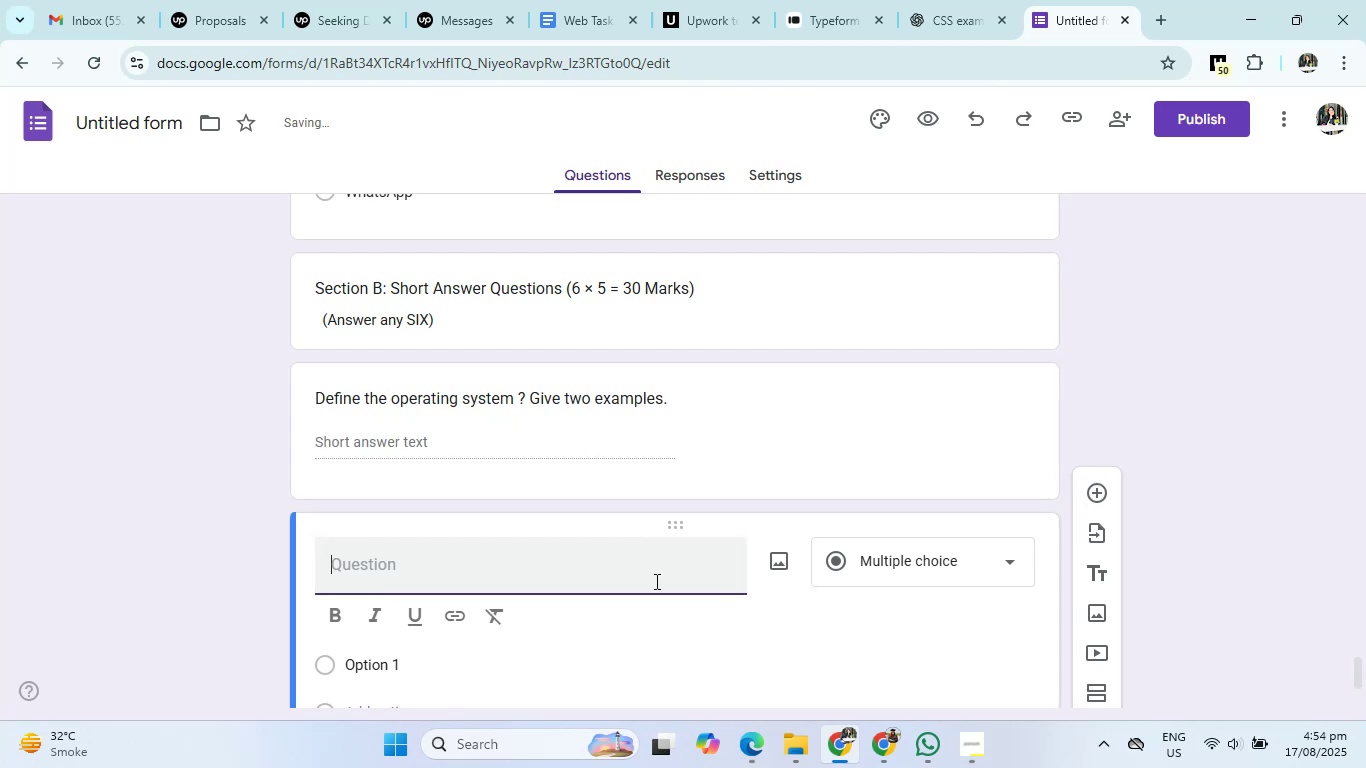 
type(What is the difference between RAM and ROM)
 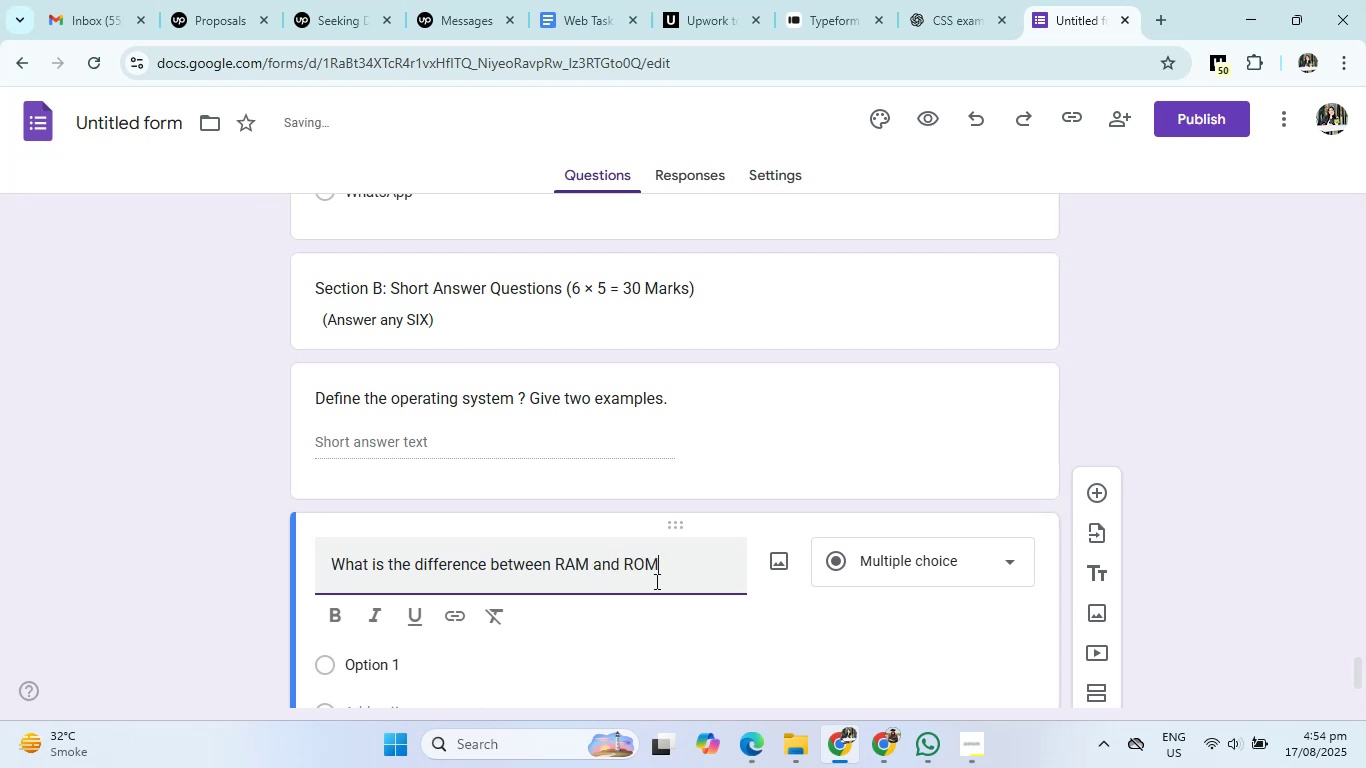 
left_click([1310, 528])
 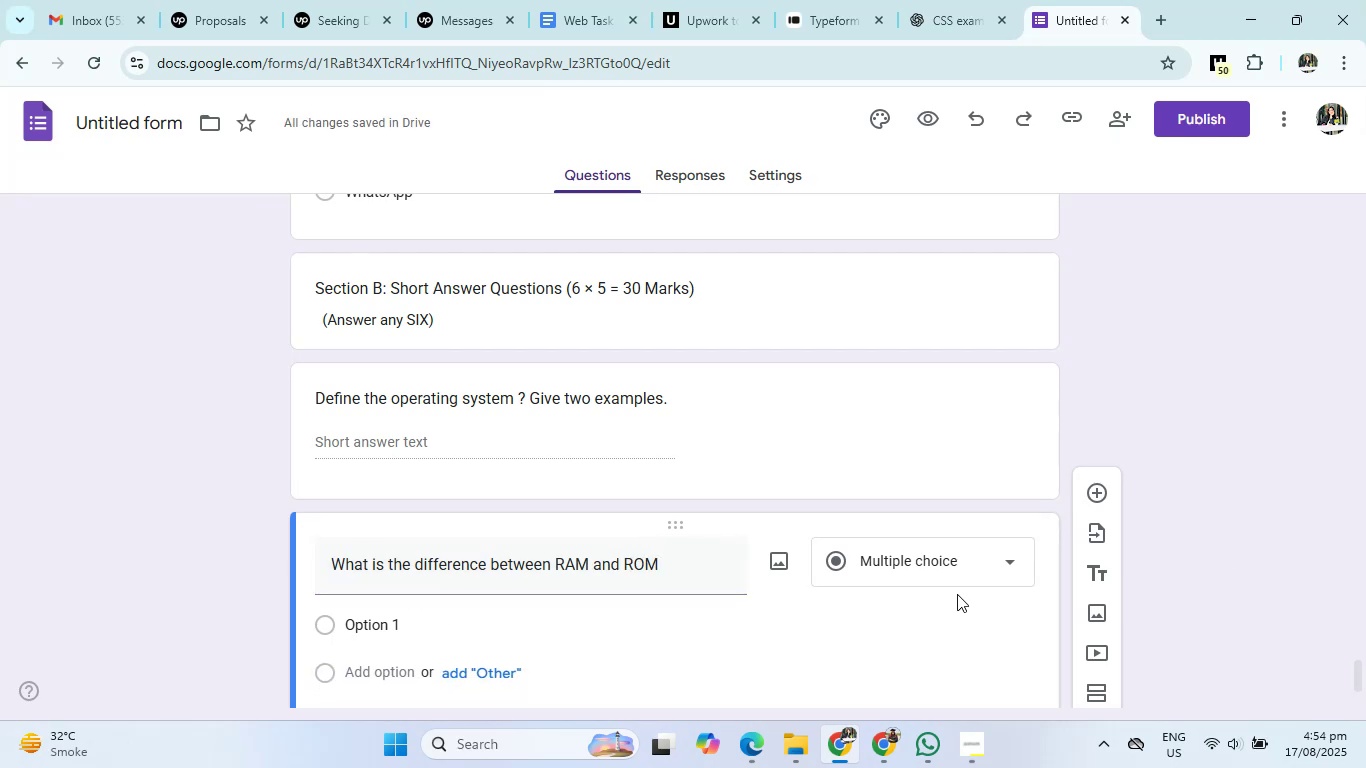 
left_click([956, 568])
 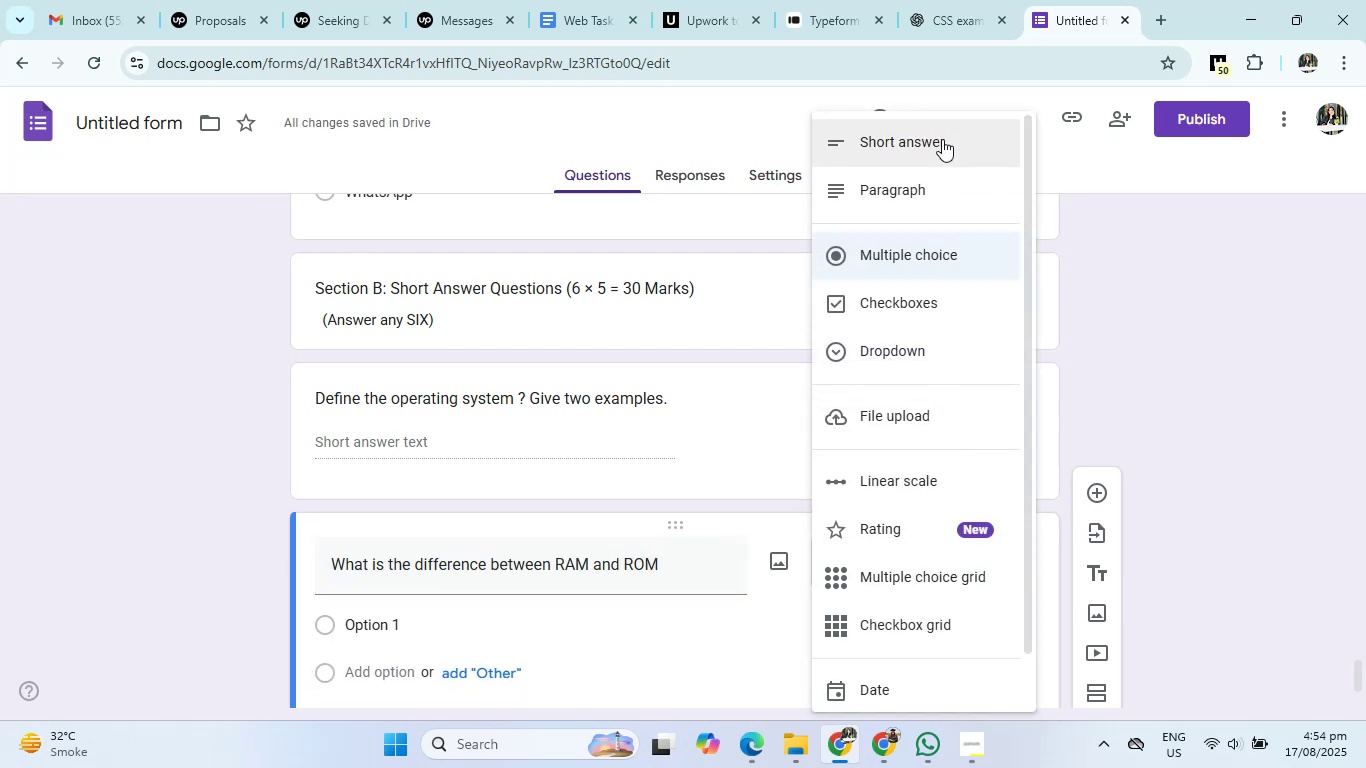 
left_click([942, 131])
 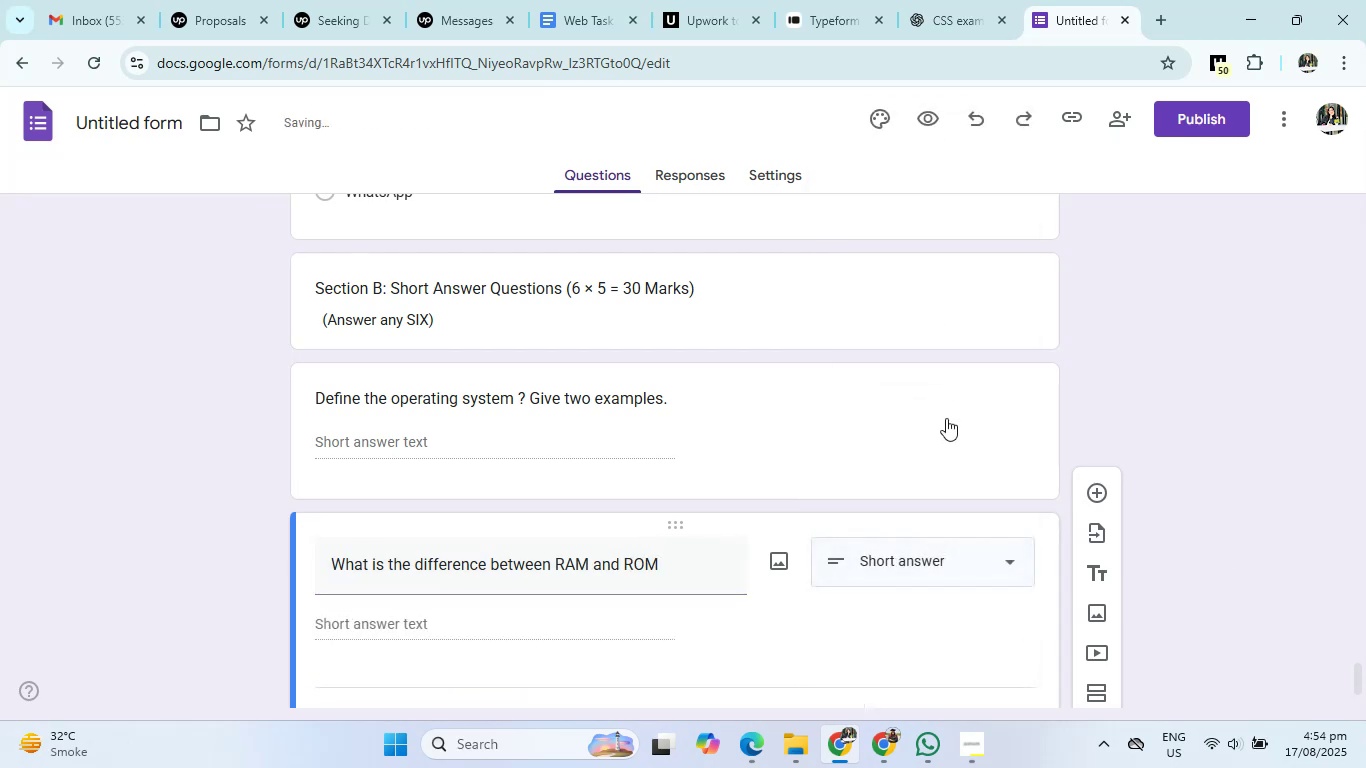 
scroll: coordinate [918, 519], scroll_direction: down, amount: 2.0
 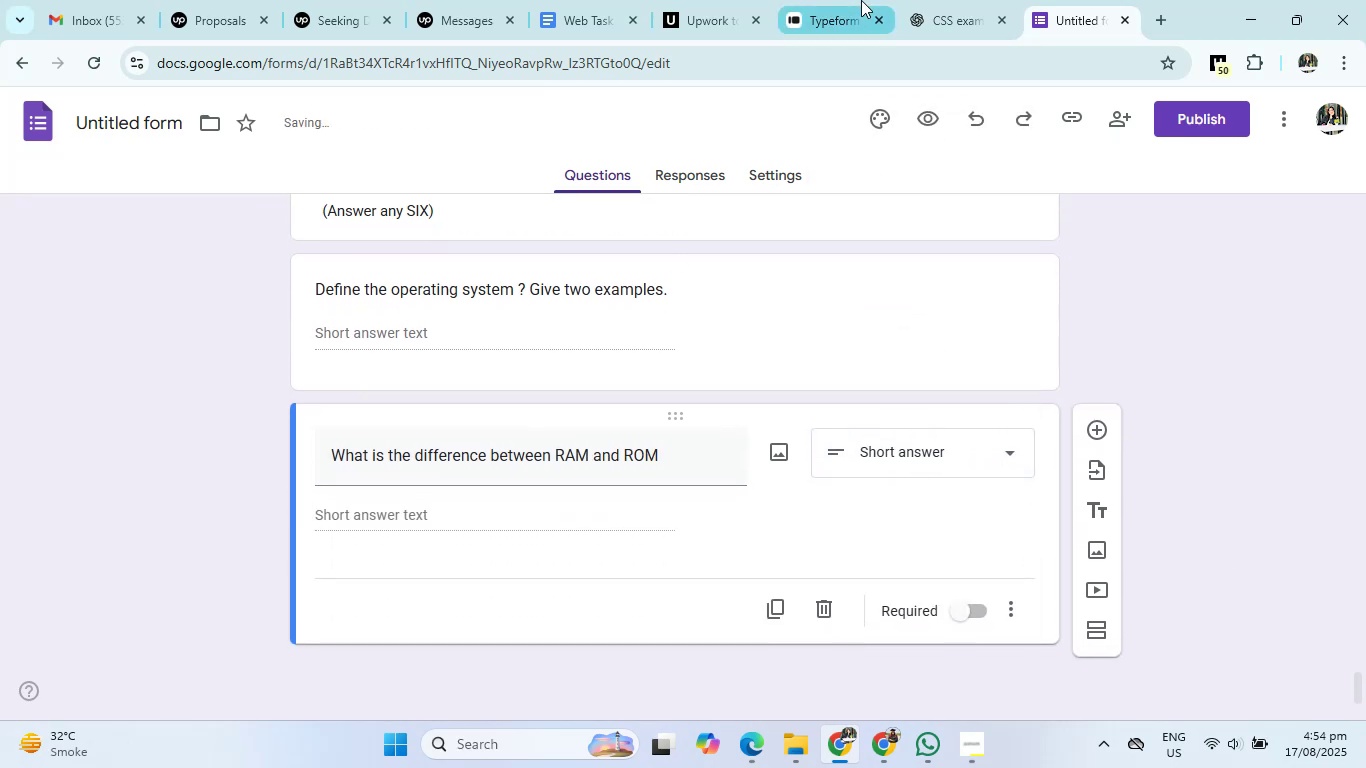 
left_click([935, 0])
 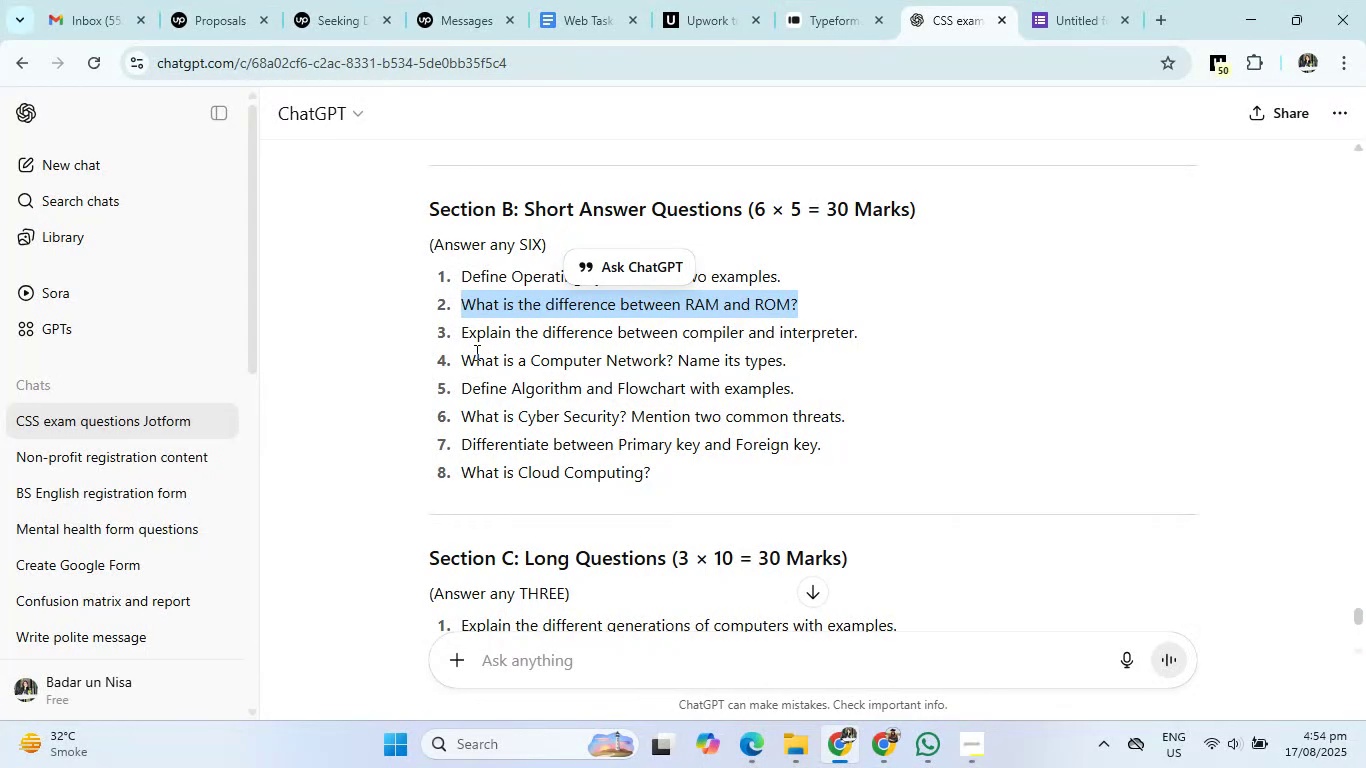 
left_click_drag(start_coordinate=[457, 335], to_coordinate=[913, 340])
 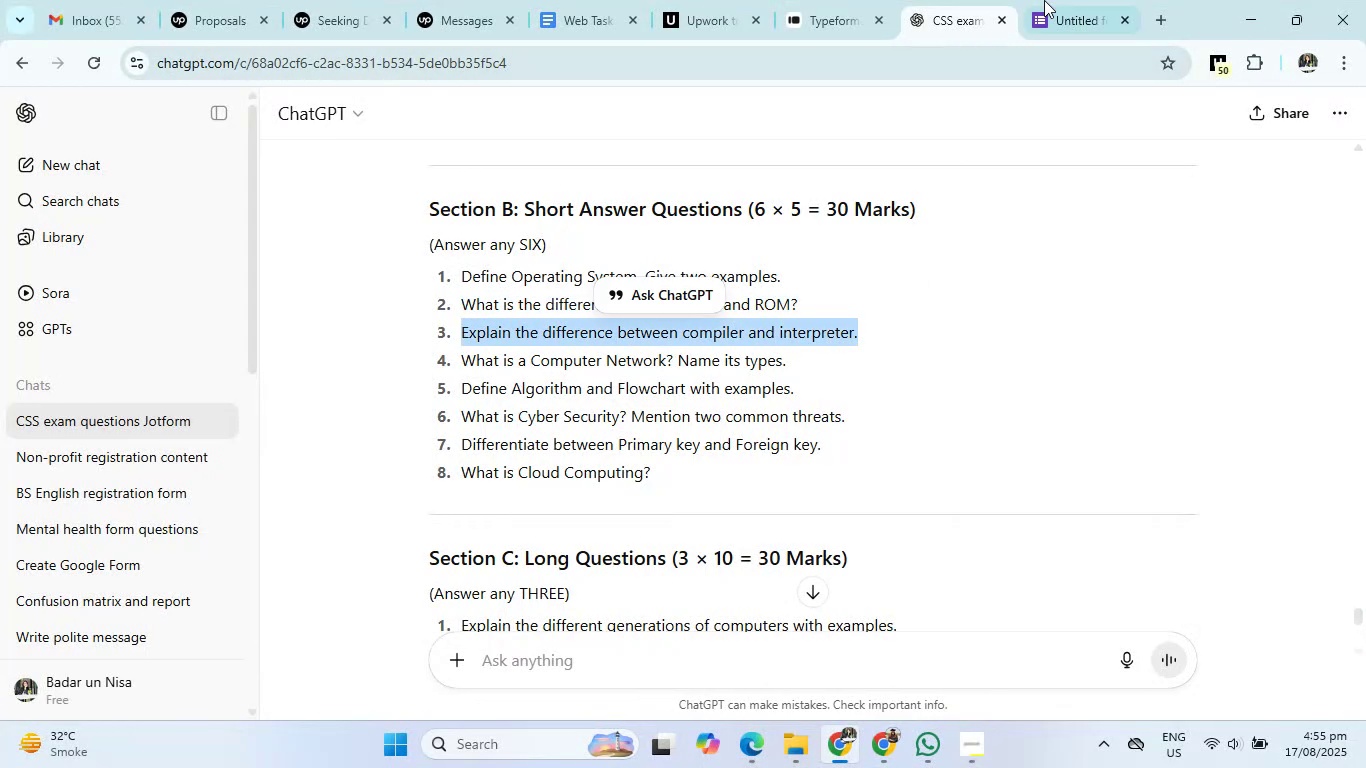 
left_click([1045, 0])
 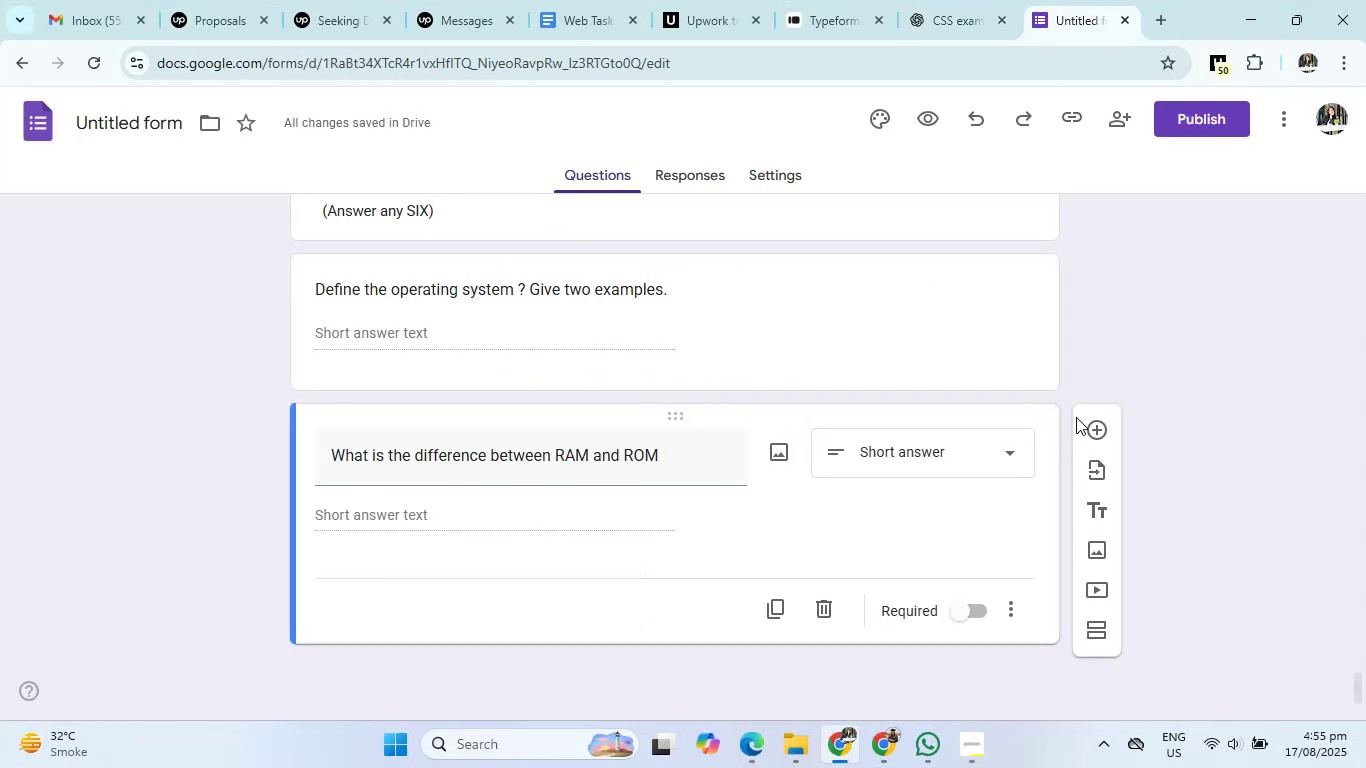 
left_click([1084, 426])
 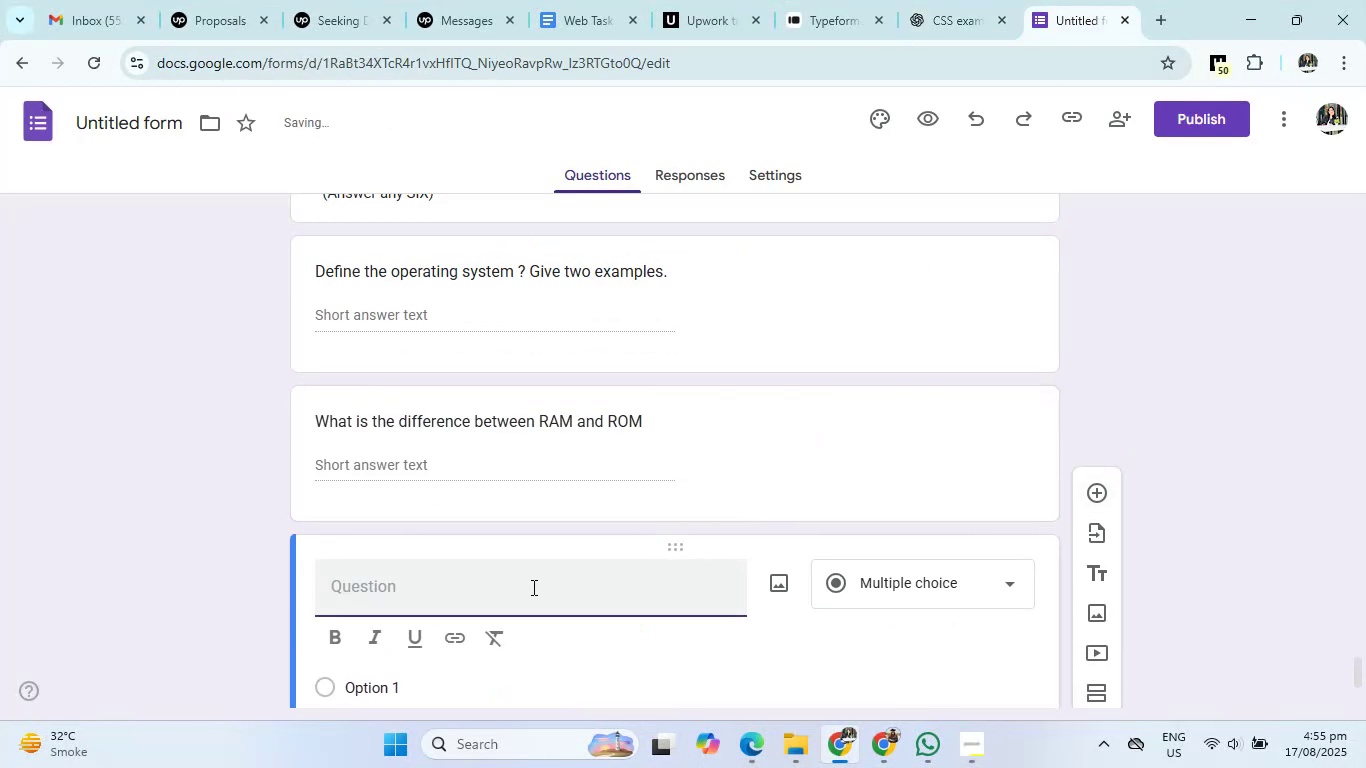 
type(Explao)
key(Backspace)
type(in the difference )
key(Backspace)
key(Backspace)
key(Backspace)
key(Backspace)
key(Backspace)
key(Backspace)
type( difference between compiler and )
 